 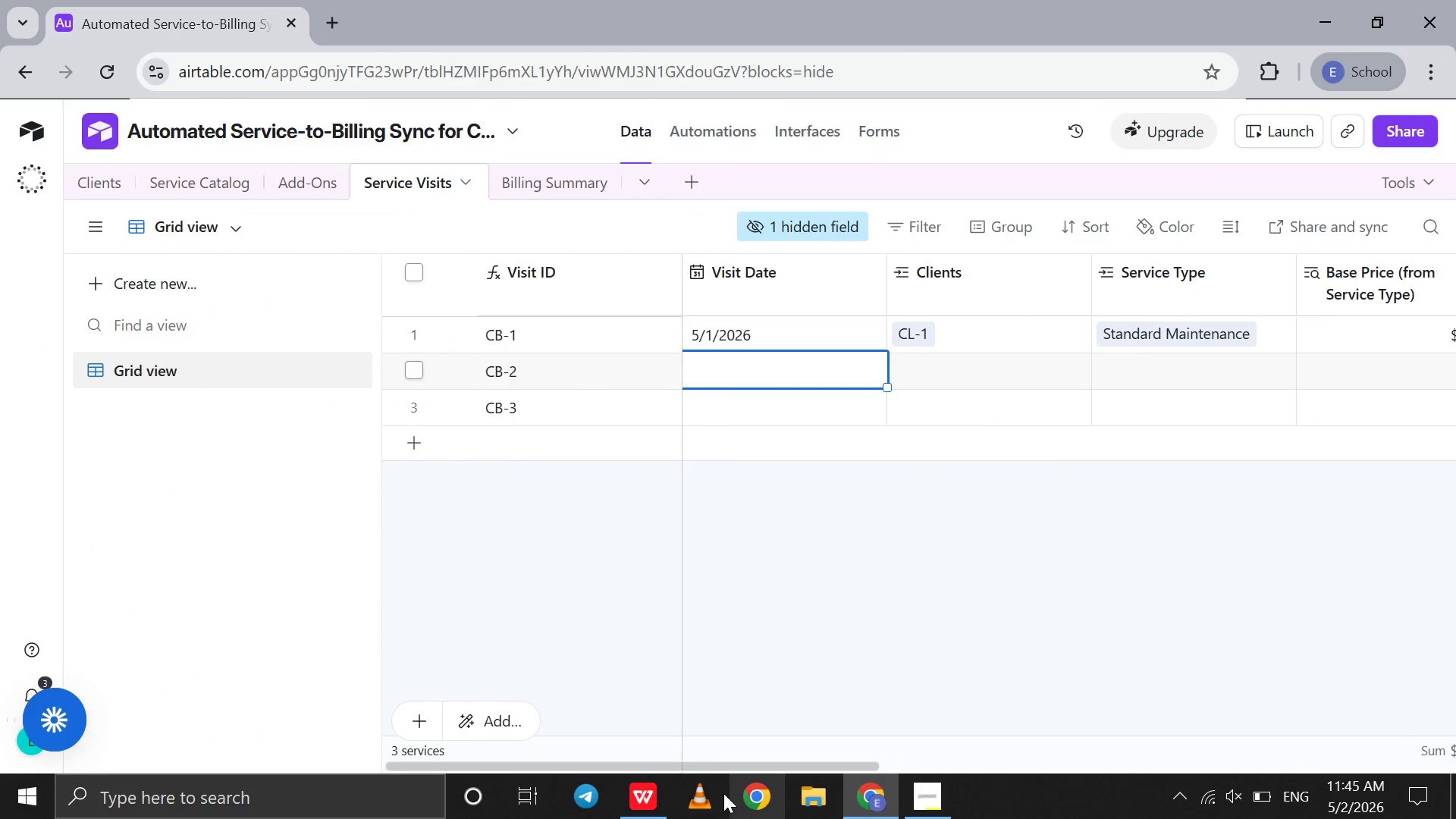 
left_click([868, 789])
 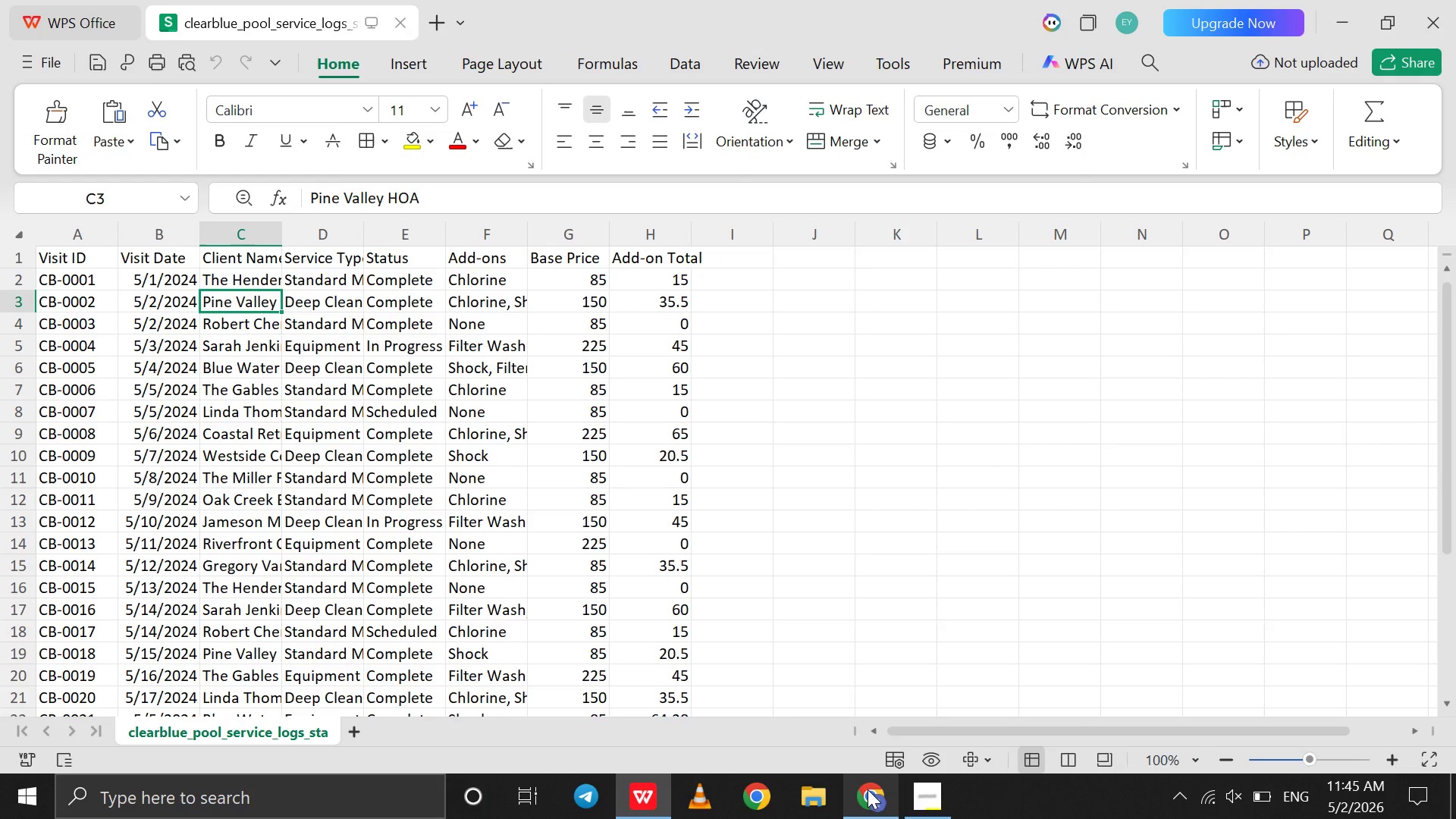 
left_click([868, 789])
 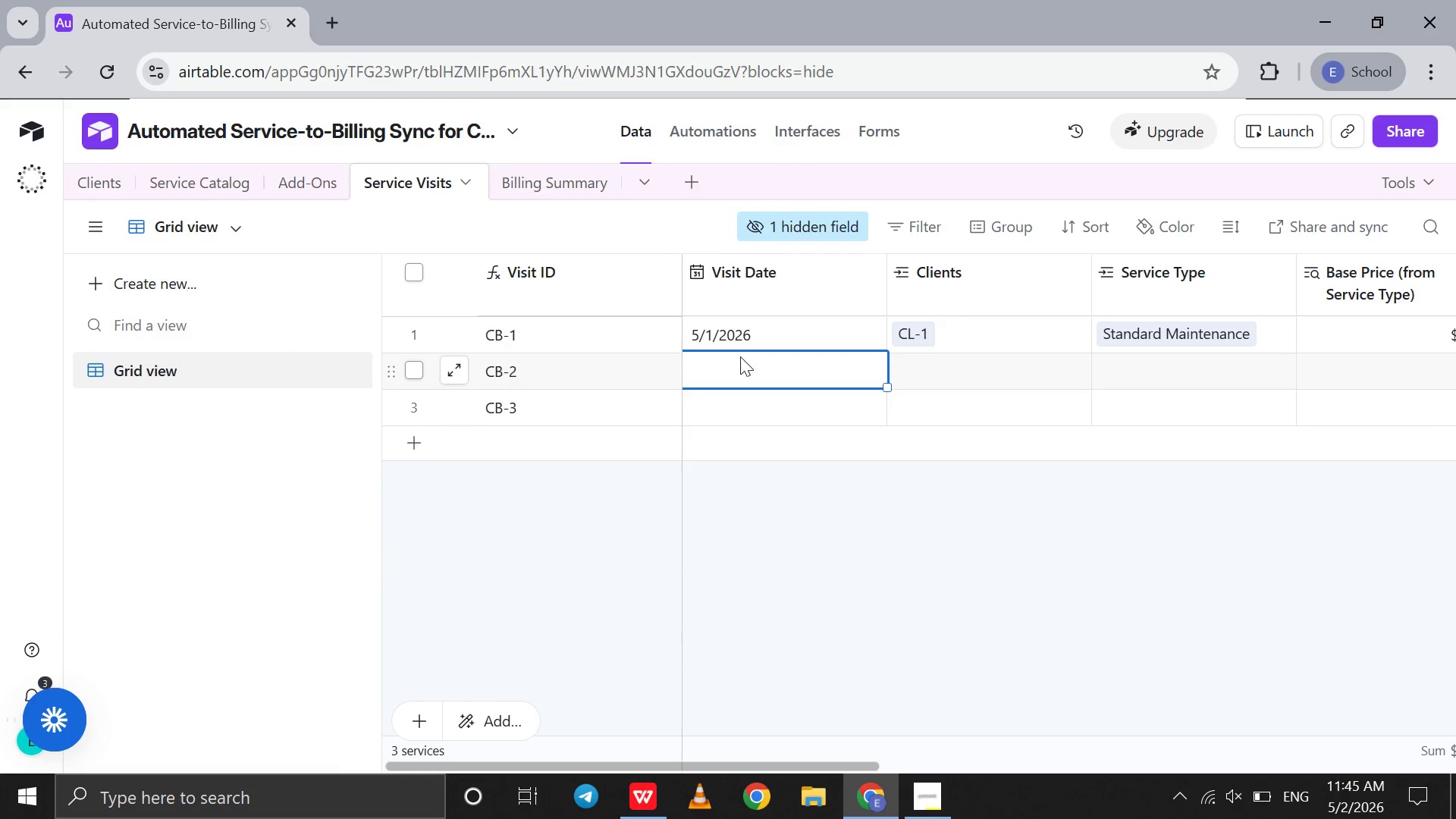 
left_click([731, 363])
 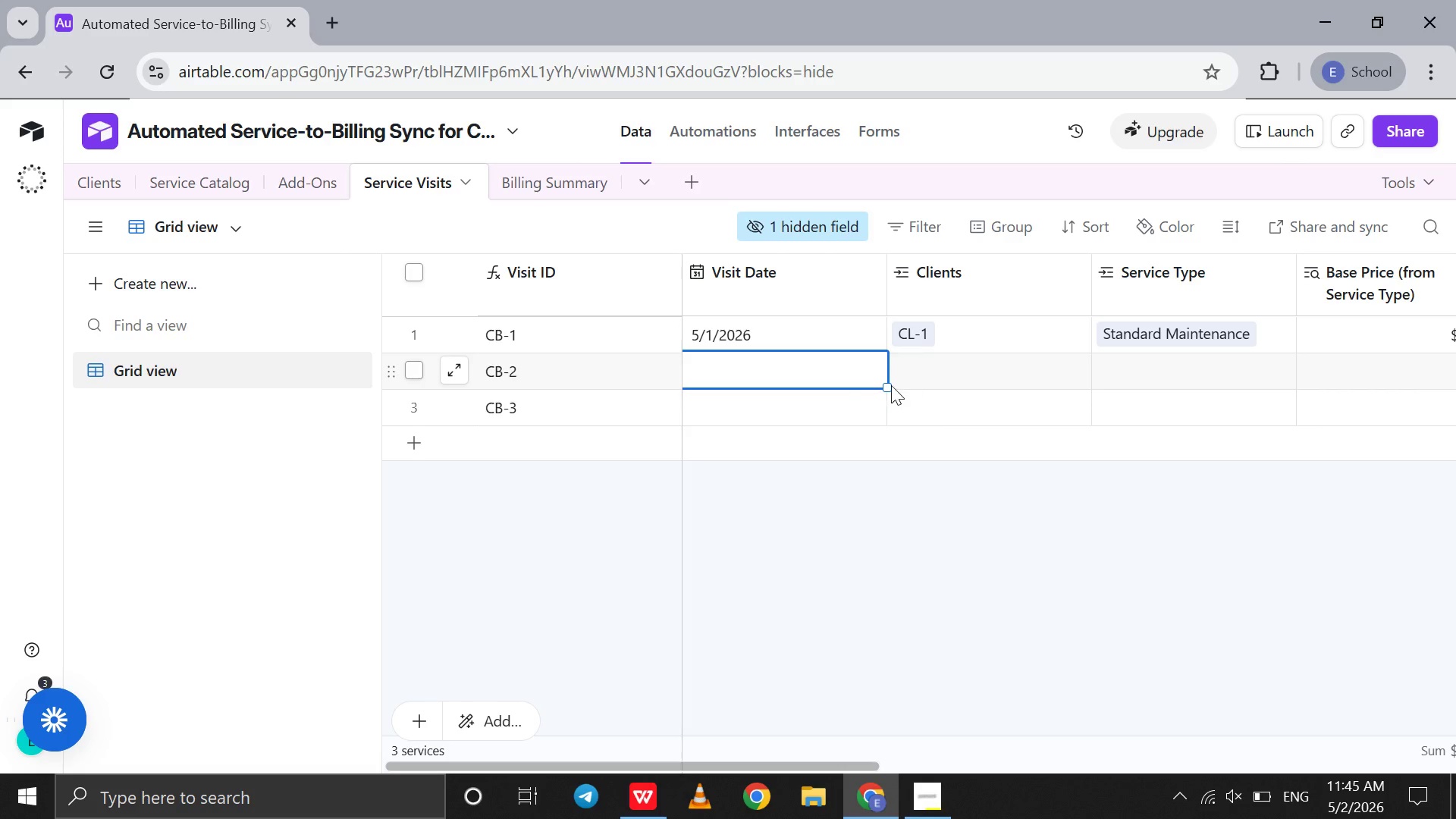 
double_click([792, 369])
 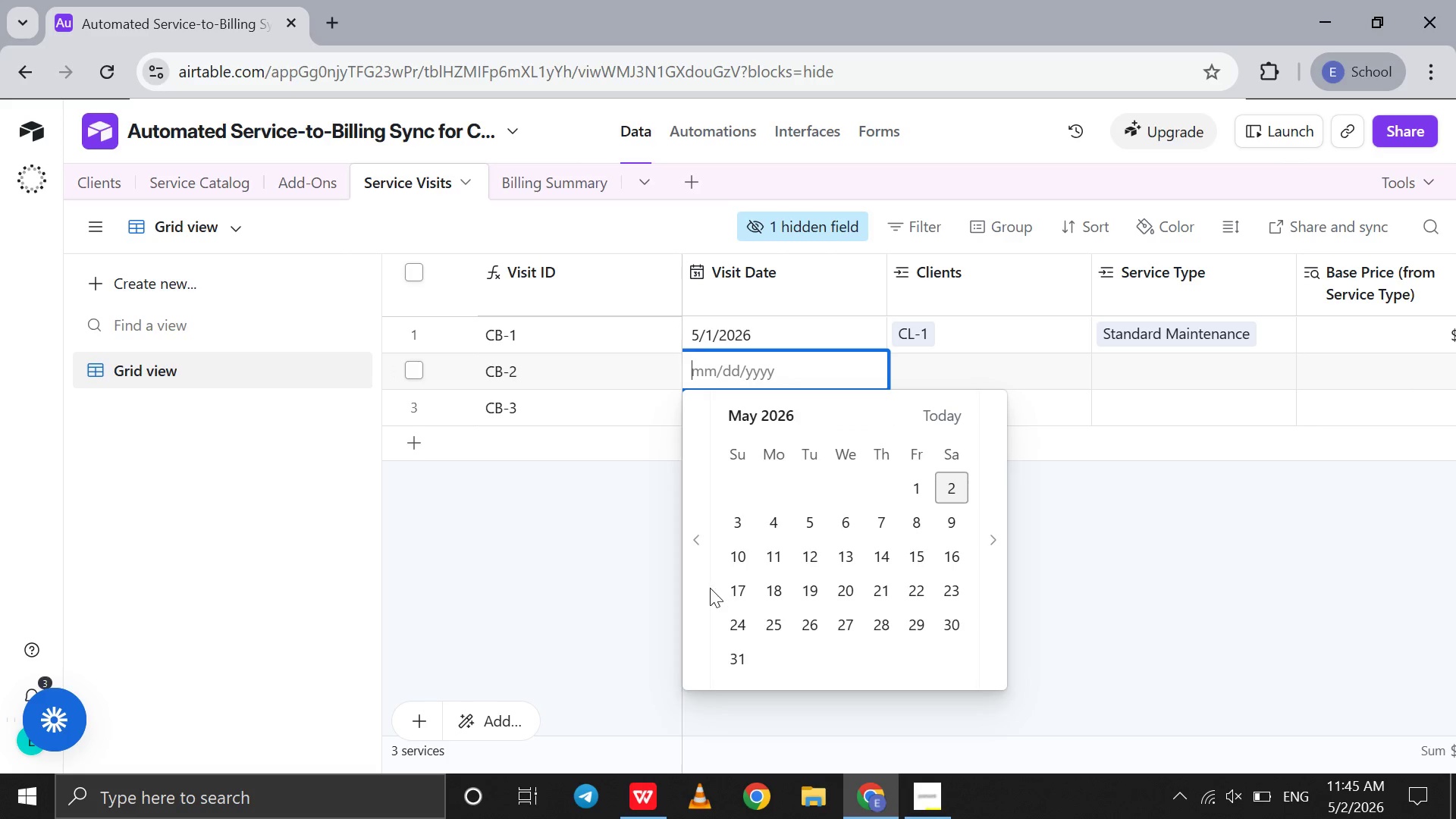 
left_click([706, 588])
 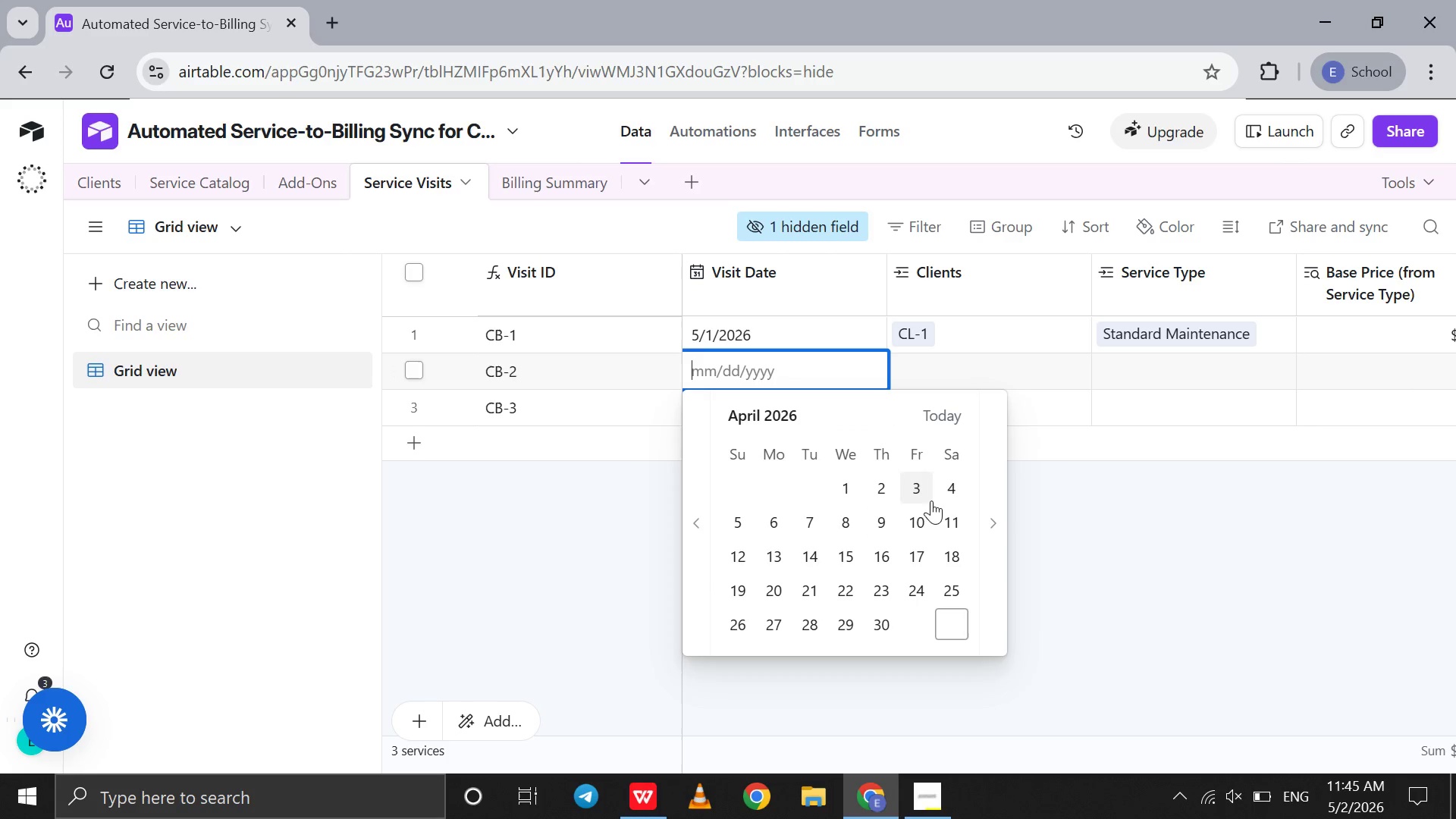 
left_click([941, 495])
 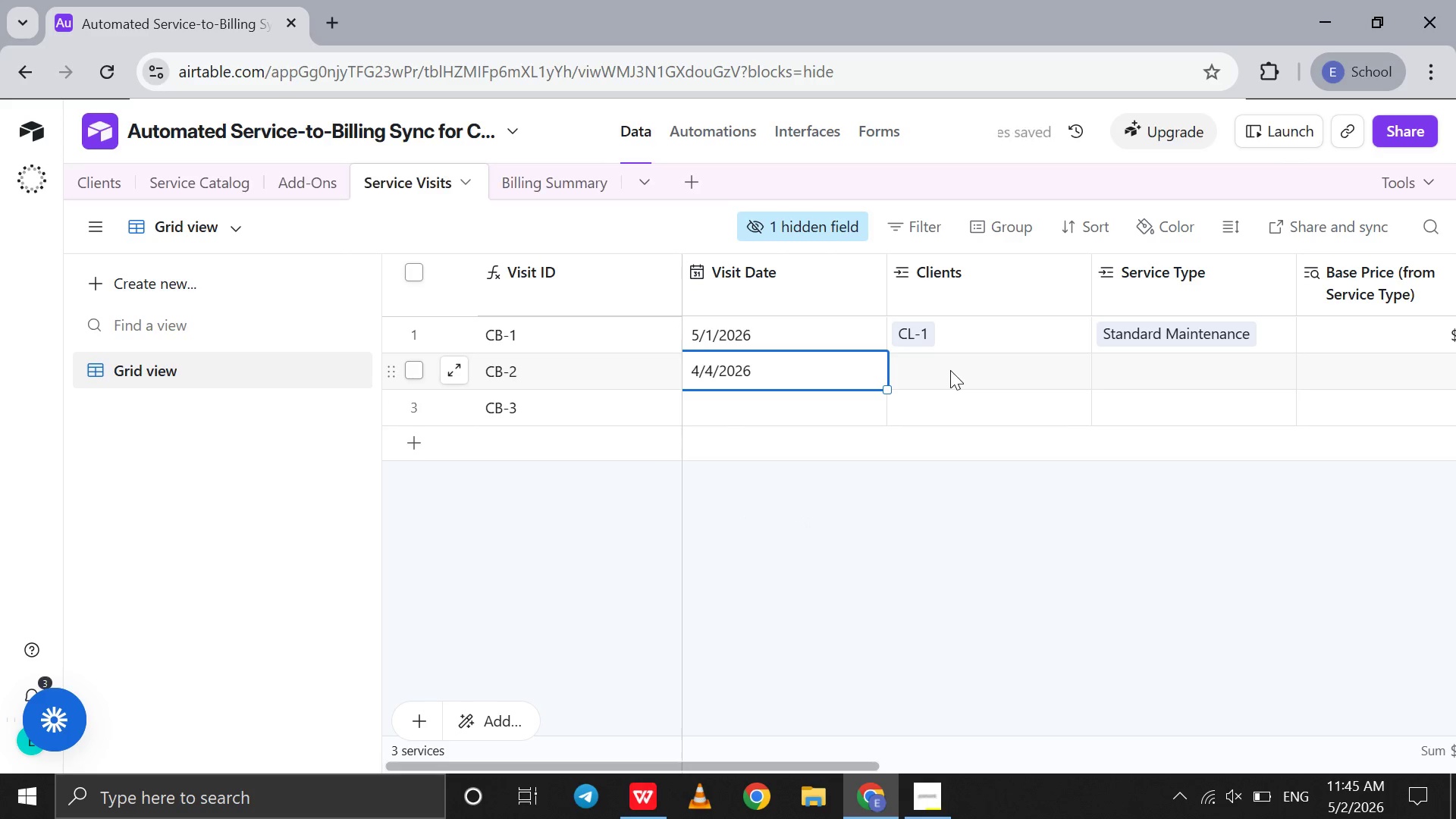 
double_click([950, 370])
 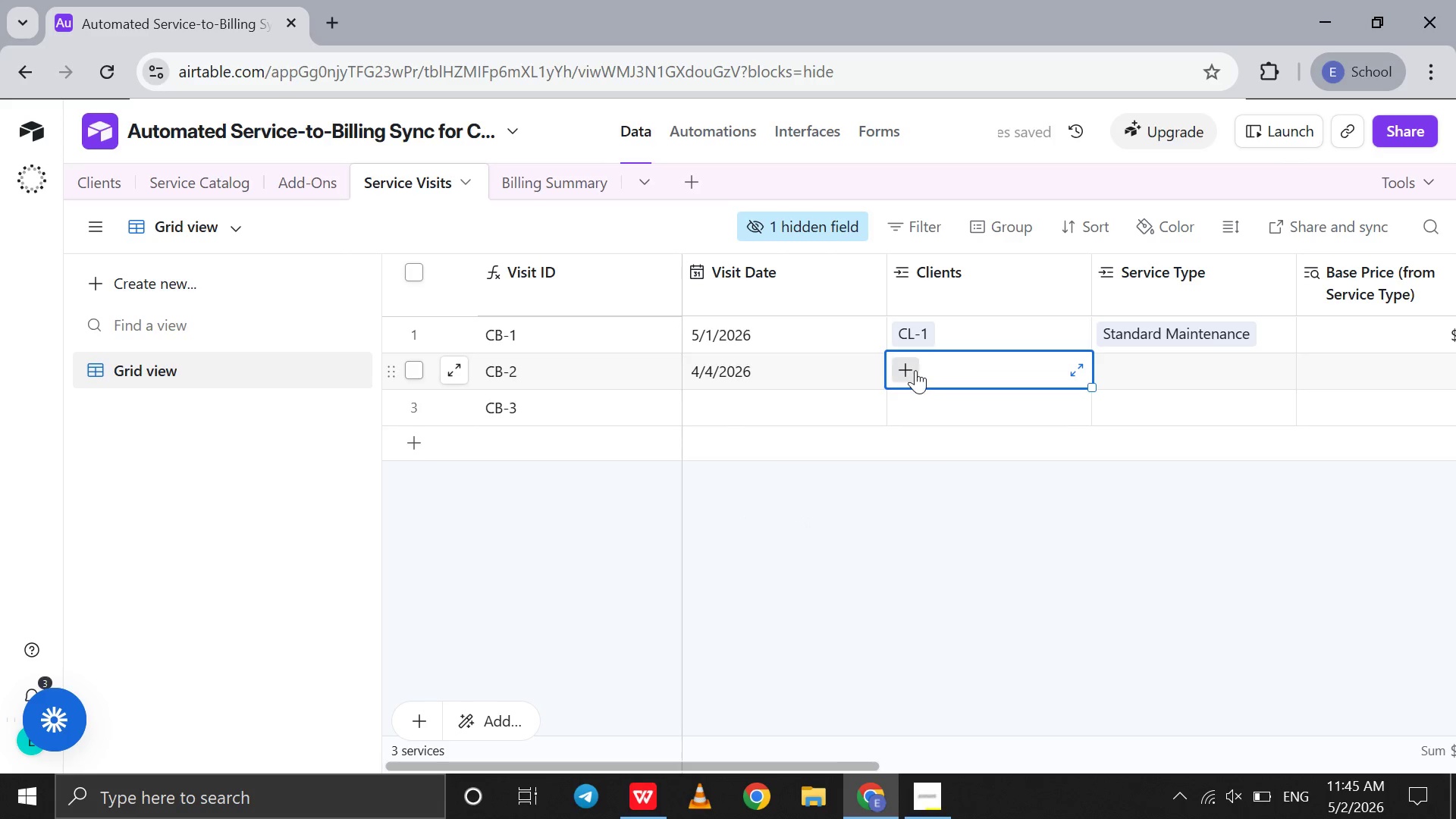 
left_click([915, 370])
 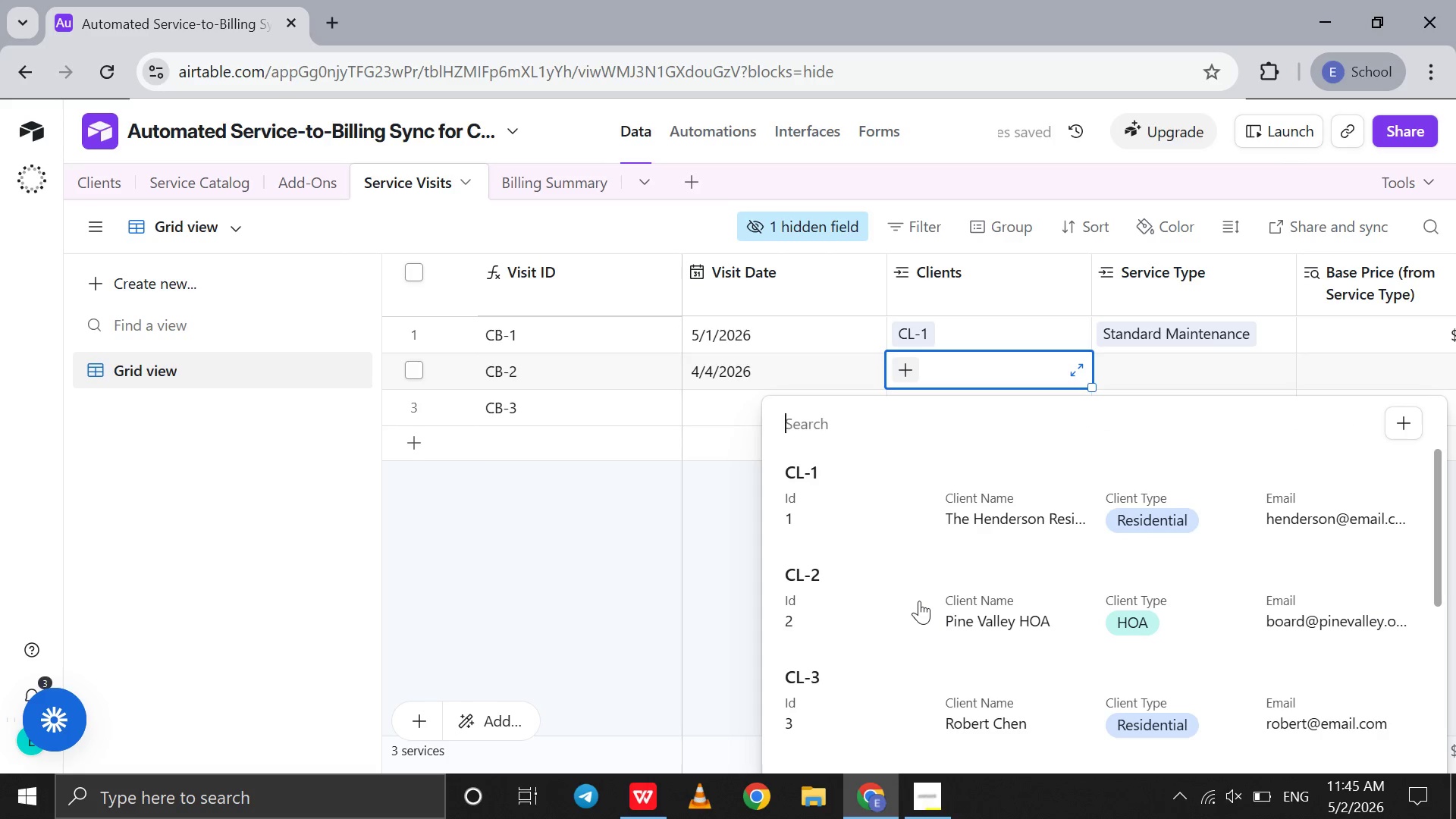 
left_click([919, 601])
 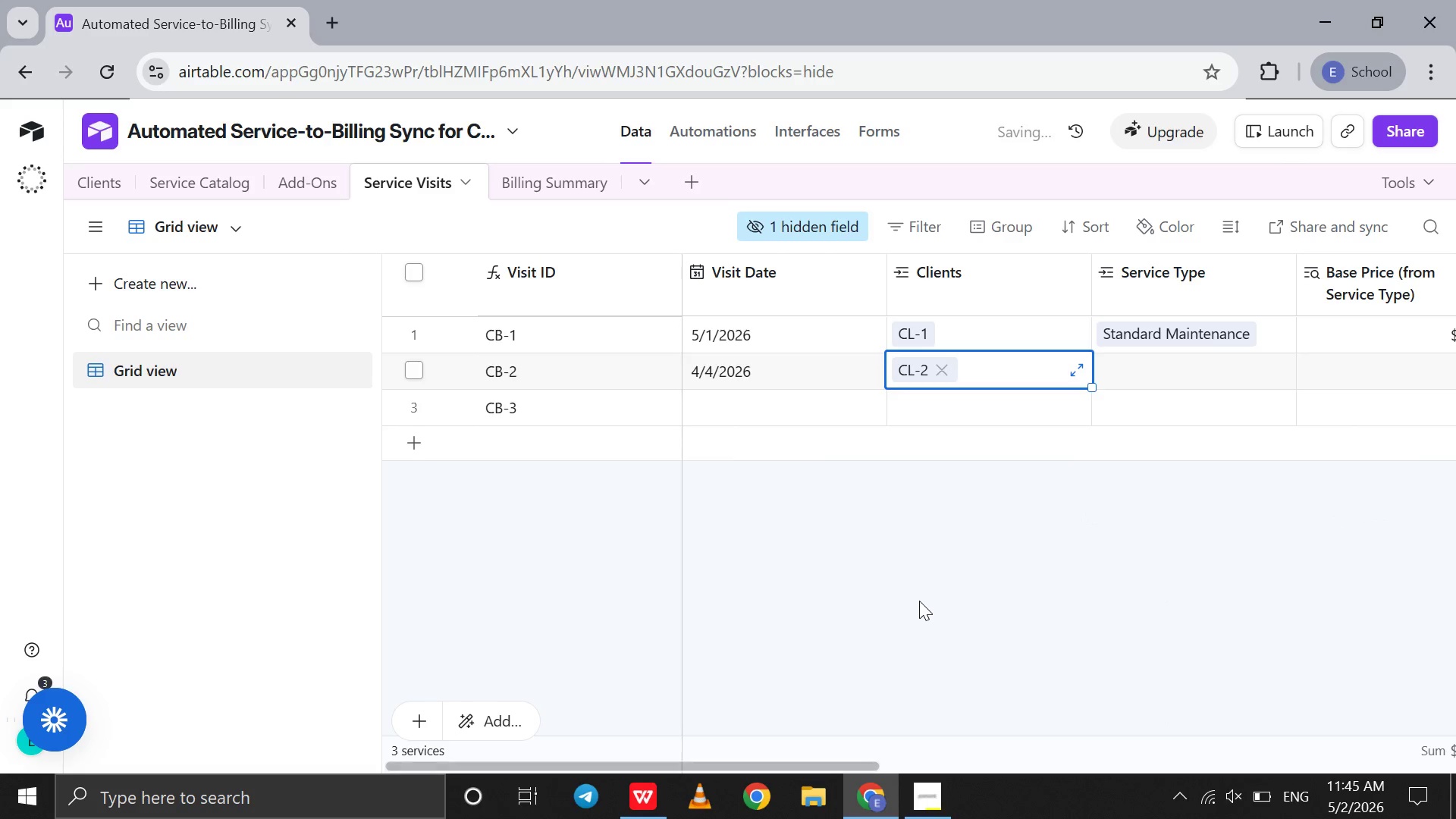 
scroll: coordinate [919, 601], scroll_direction: down, amount: 5.0
 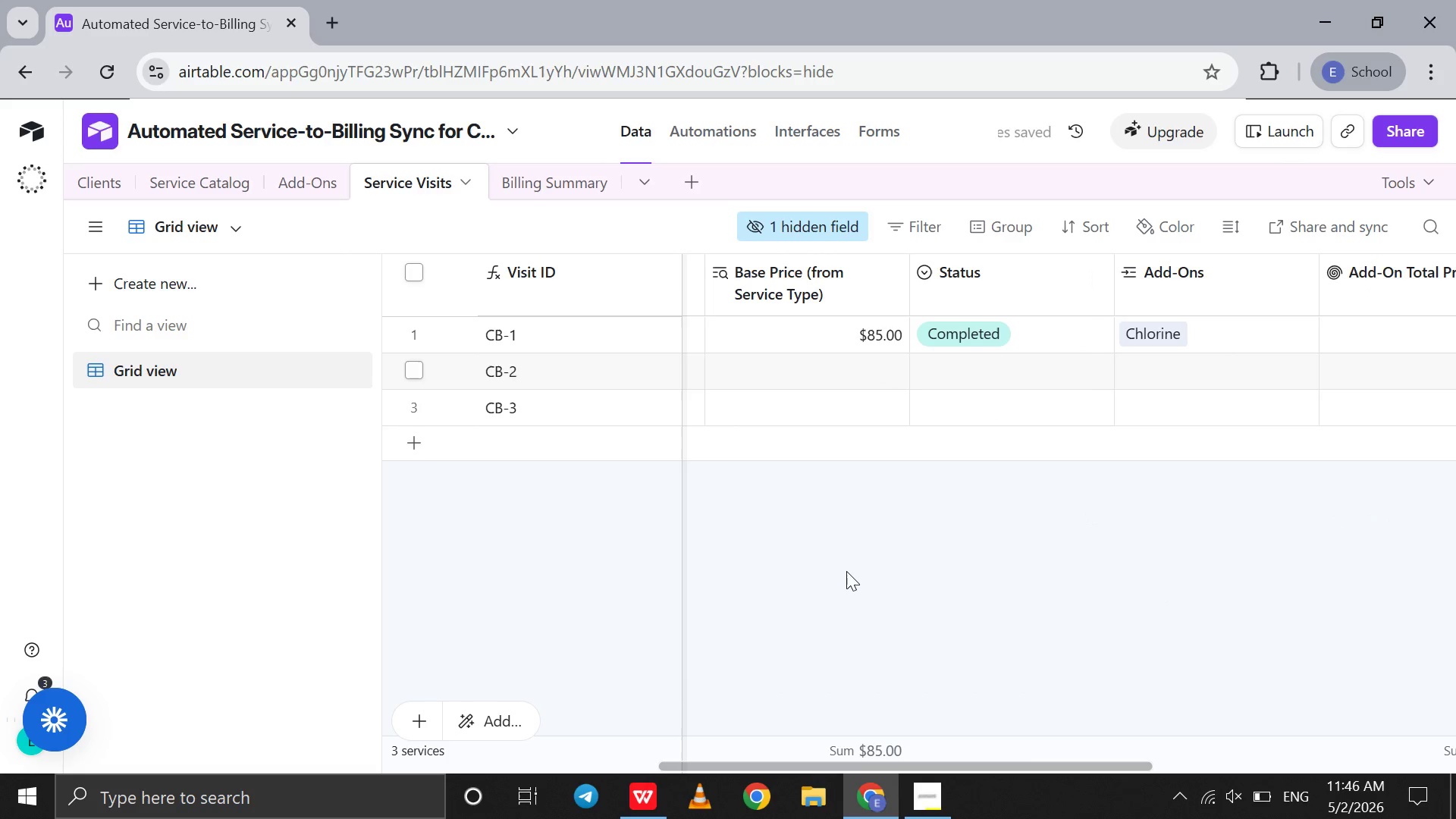 
scroll: coordinate [846, 571], scroll_direction: up, amount: 4.0
 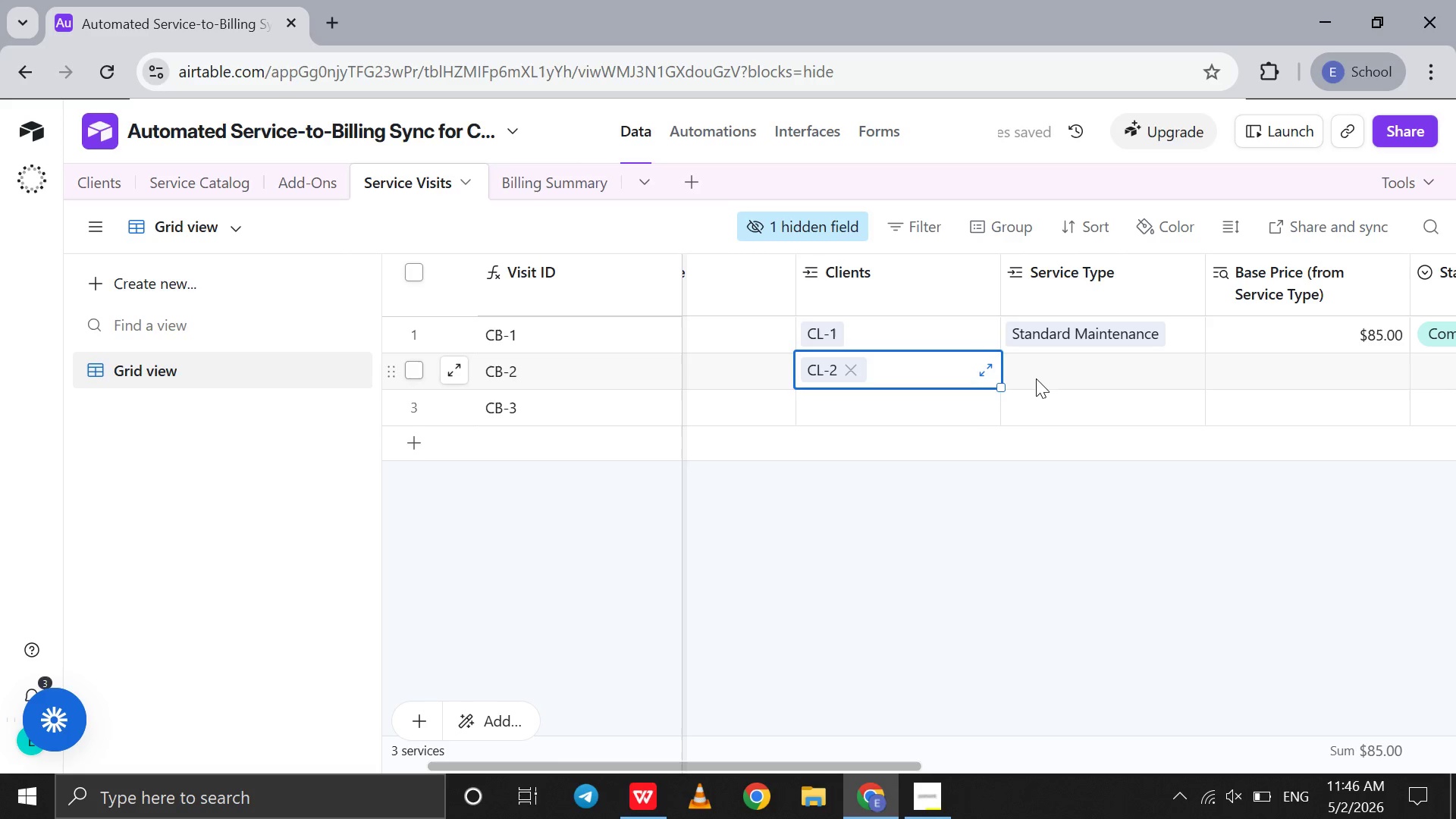 
left_click([1035, 378])
 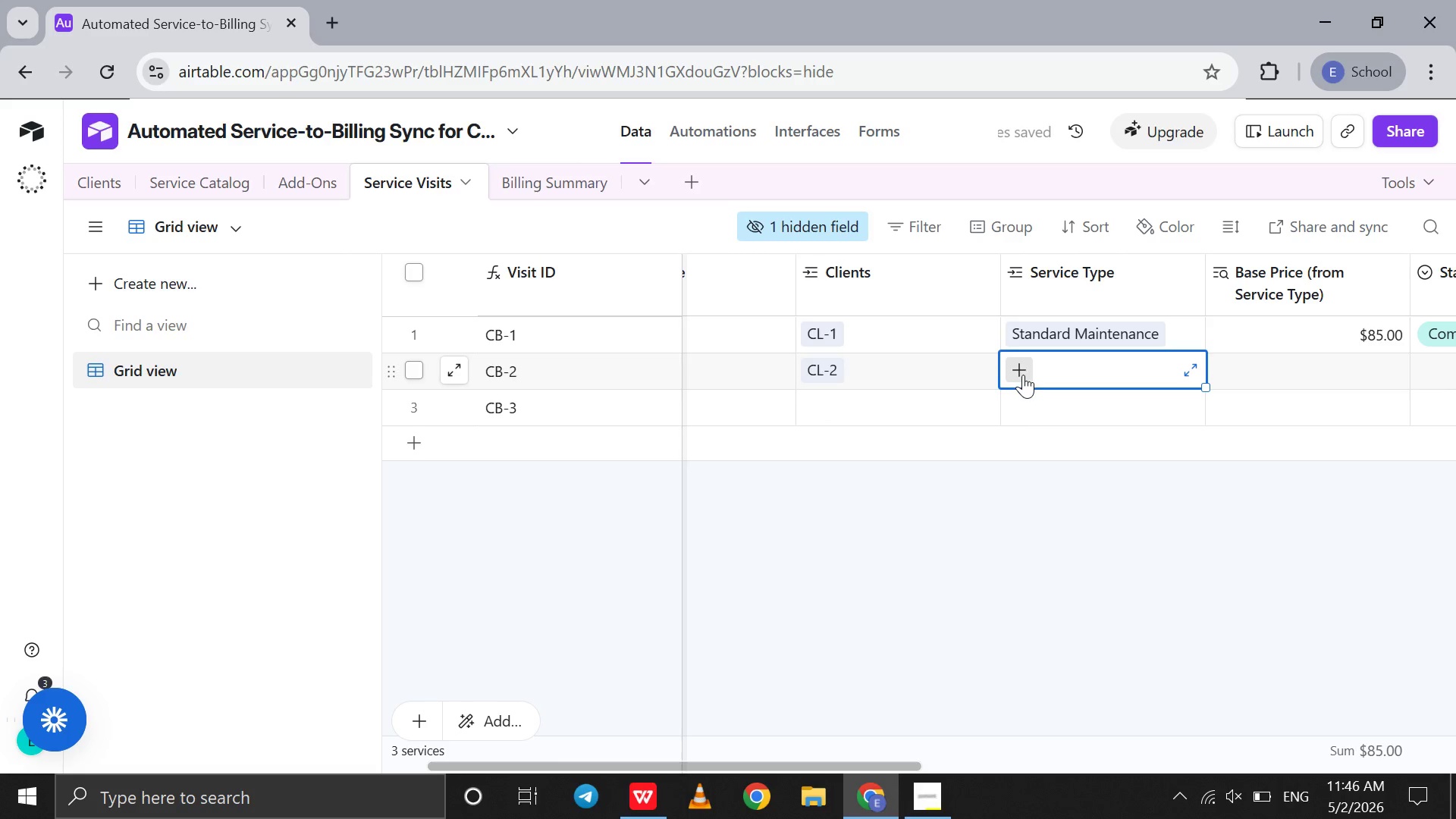 
left_click([1023, 375])
 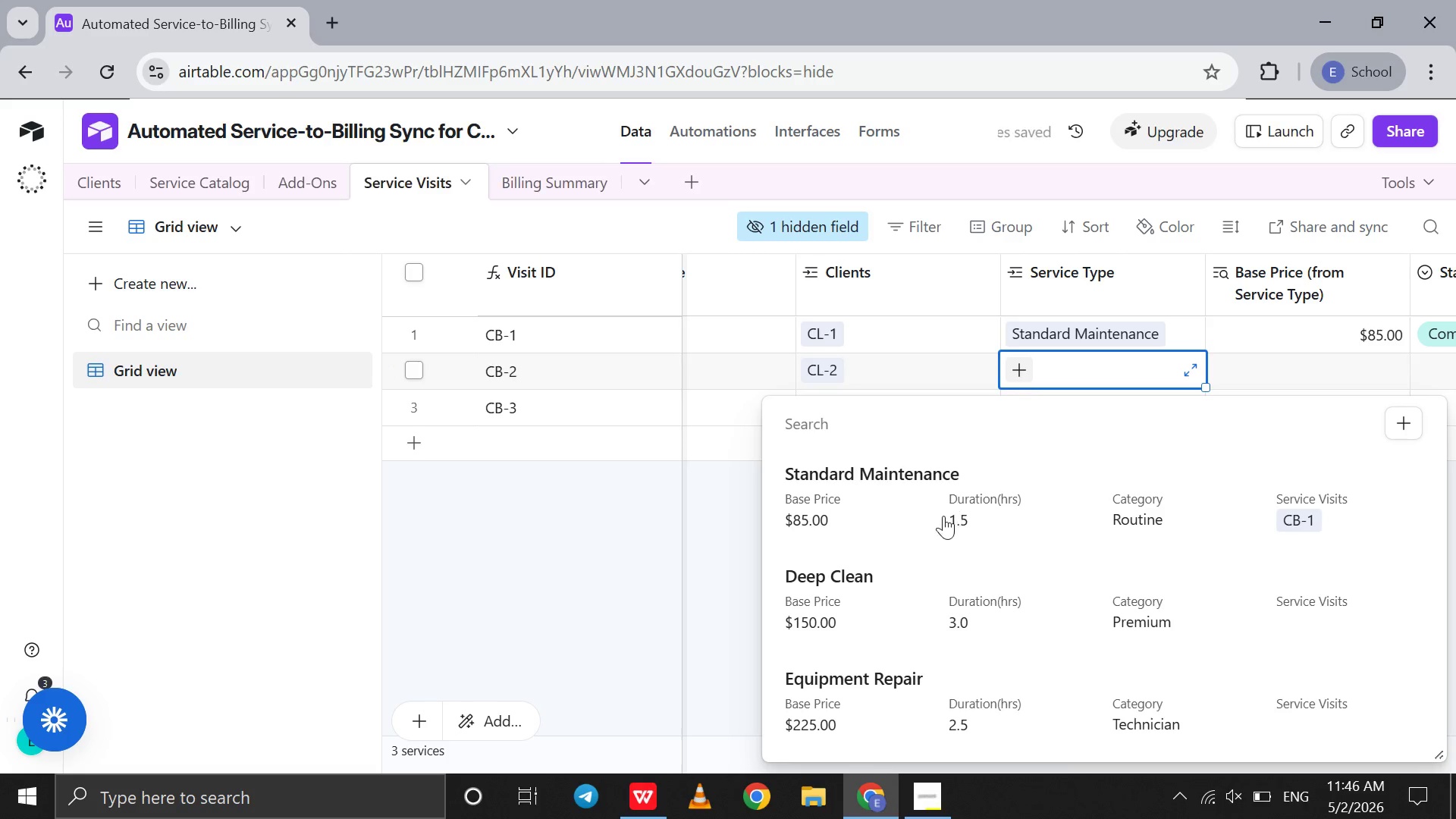 
left_click([915, 607])
 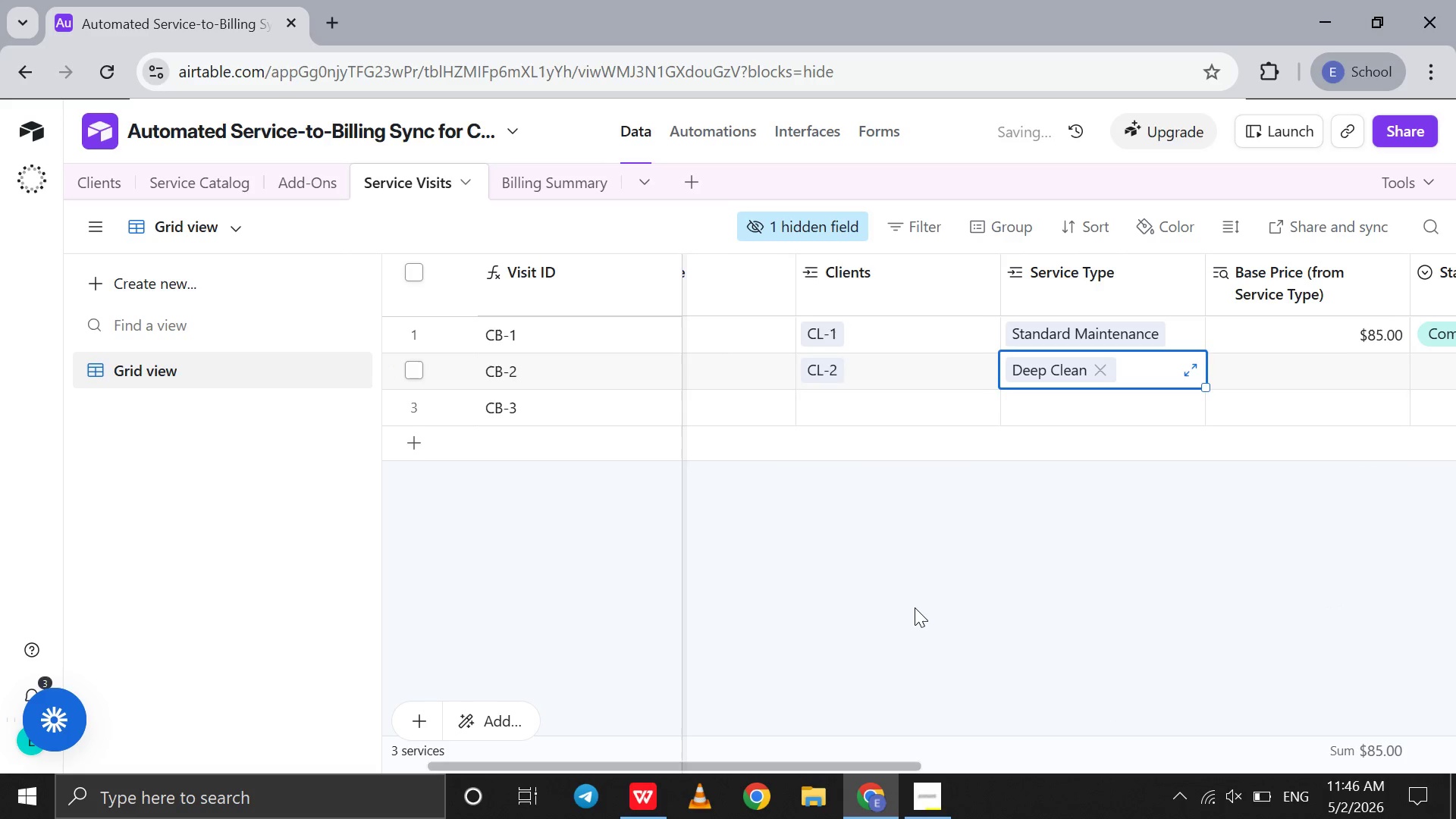 
scroll: coordinate [915, 607], scroll_direction: down, amount: 3.0
 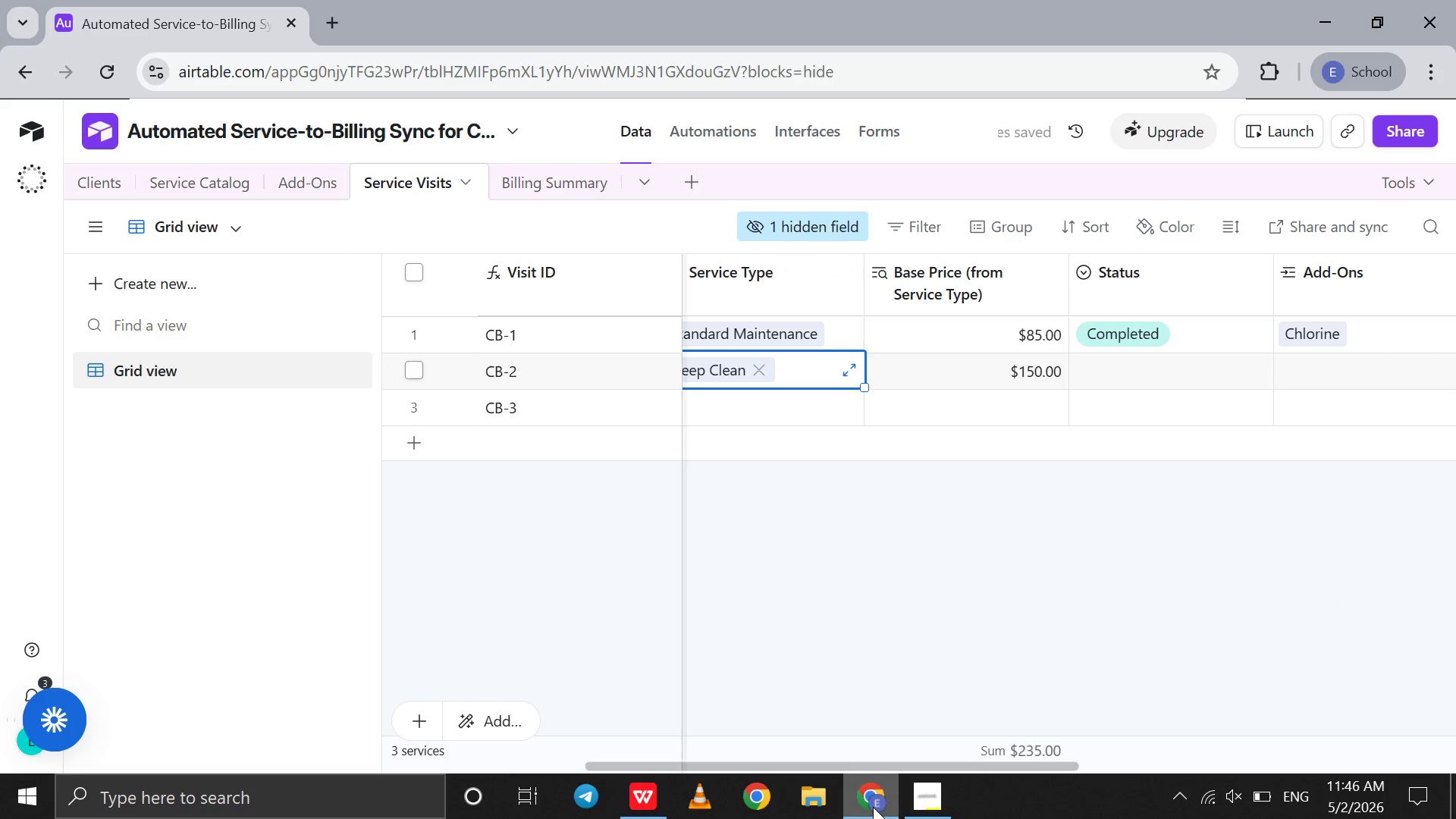 
left_click([873, 808])
 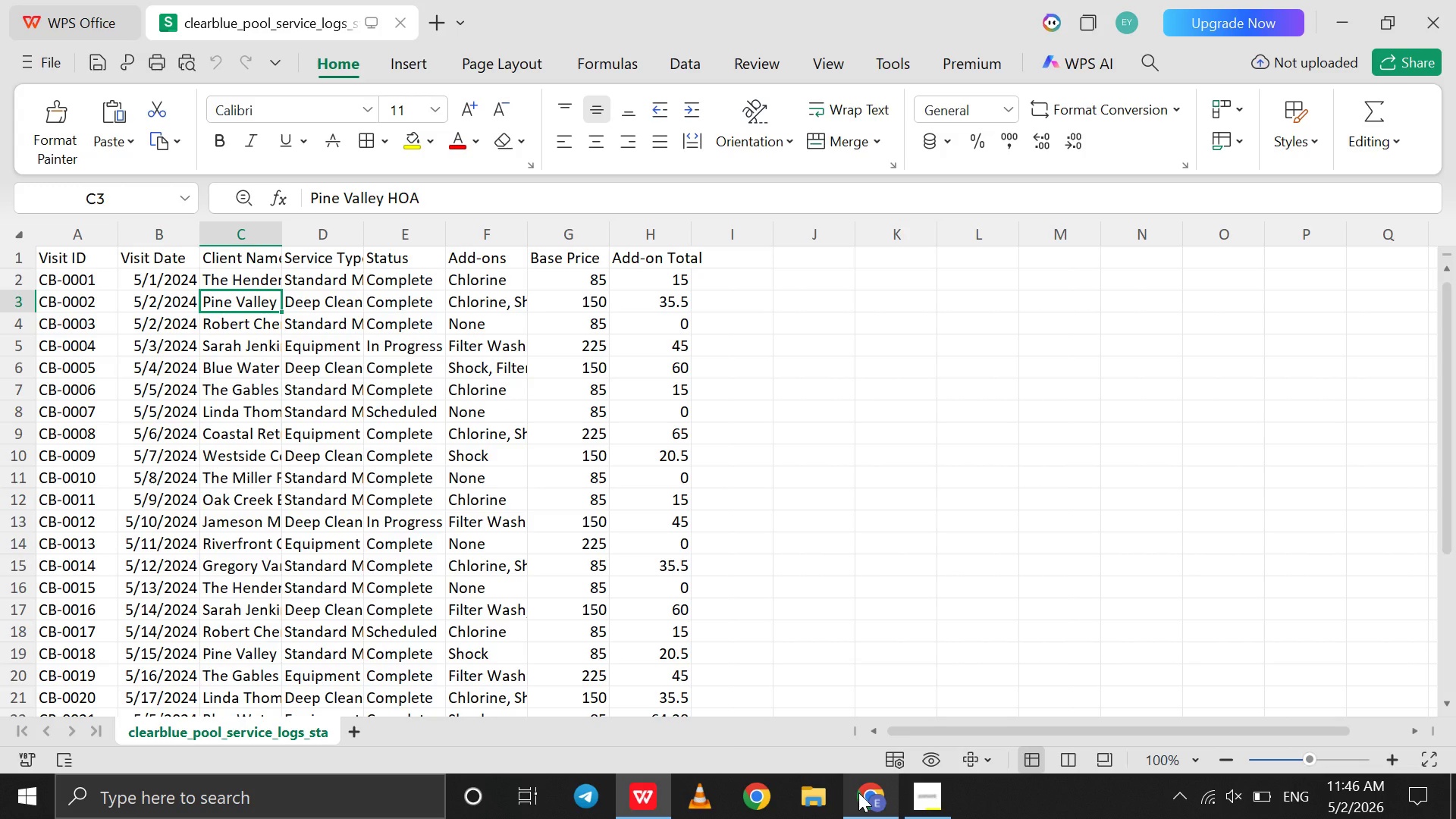 
wait(7.2)
 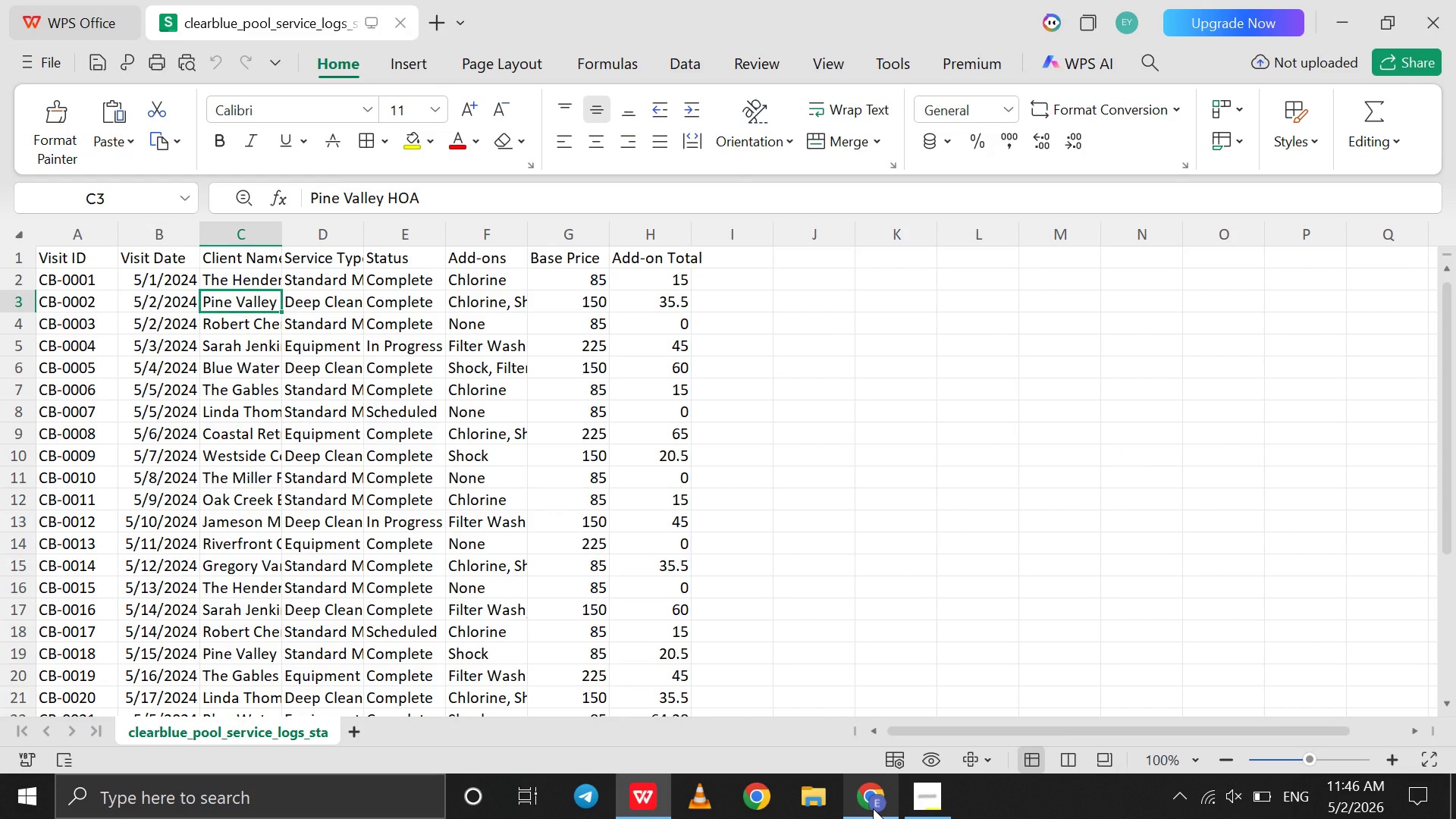 
left_click([474, 307])
 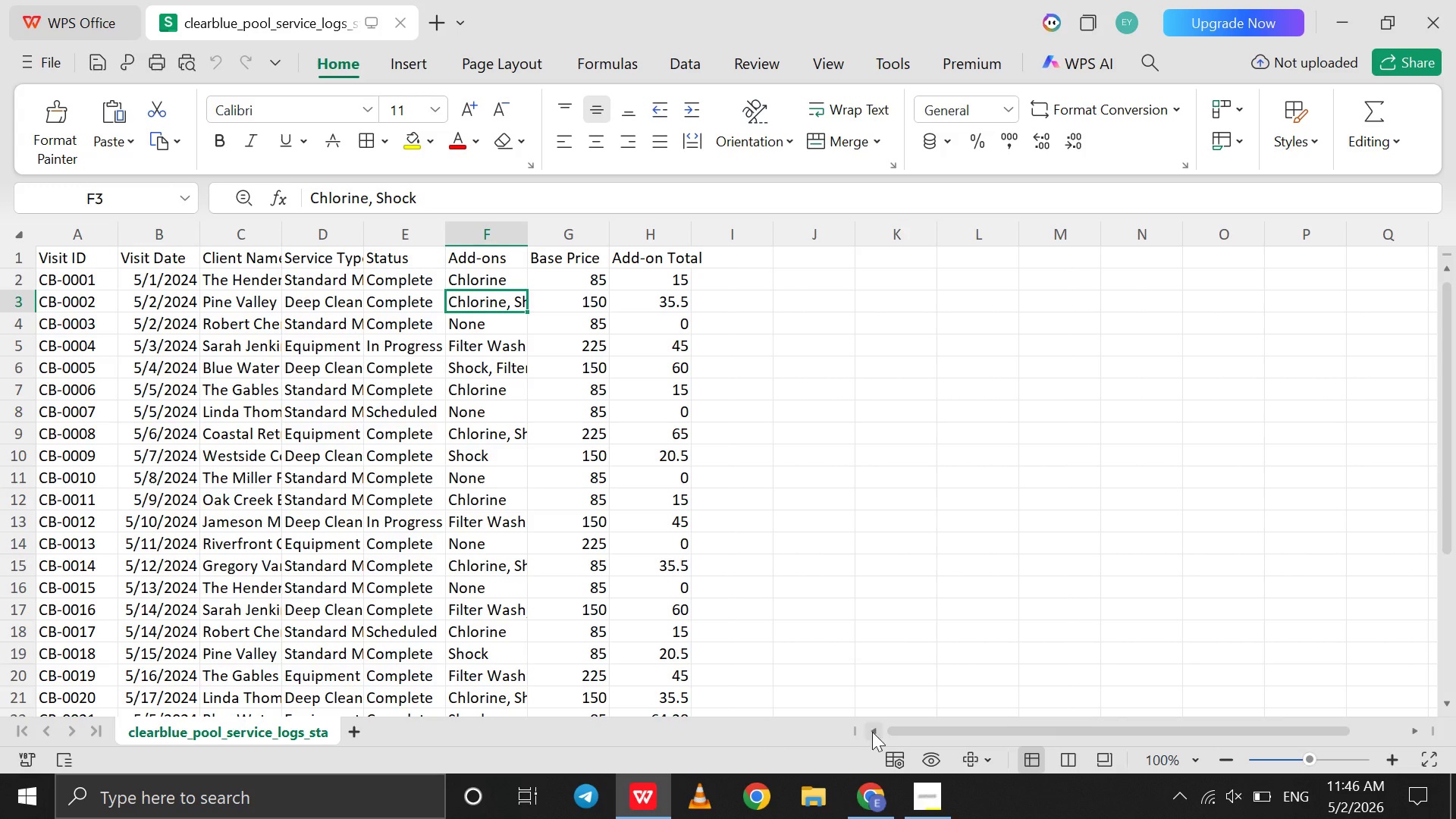 
left_click([869, 798])
 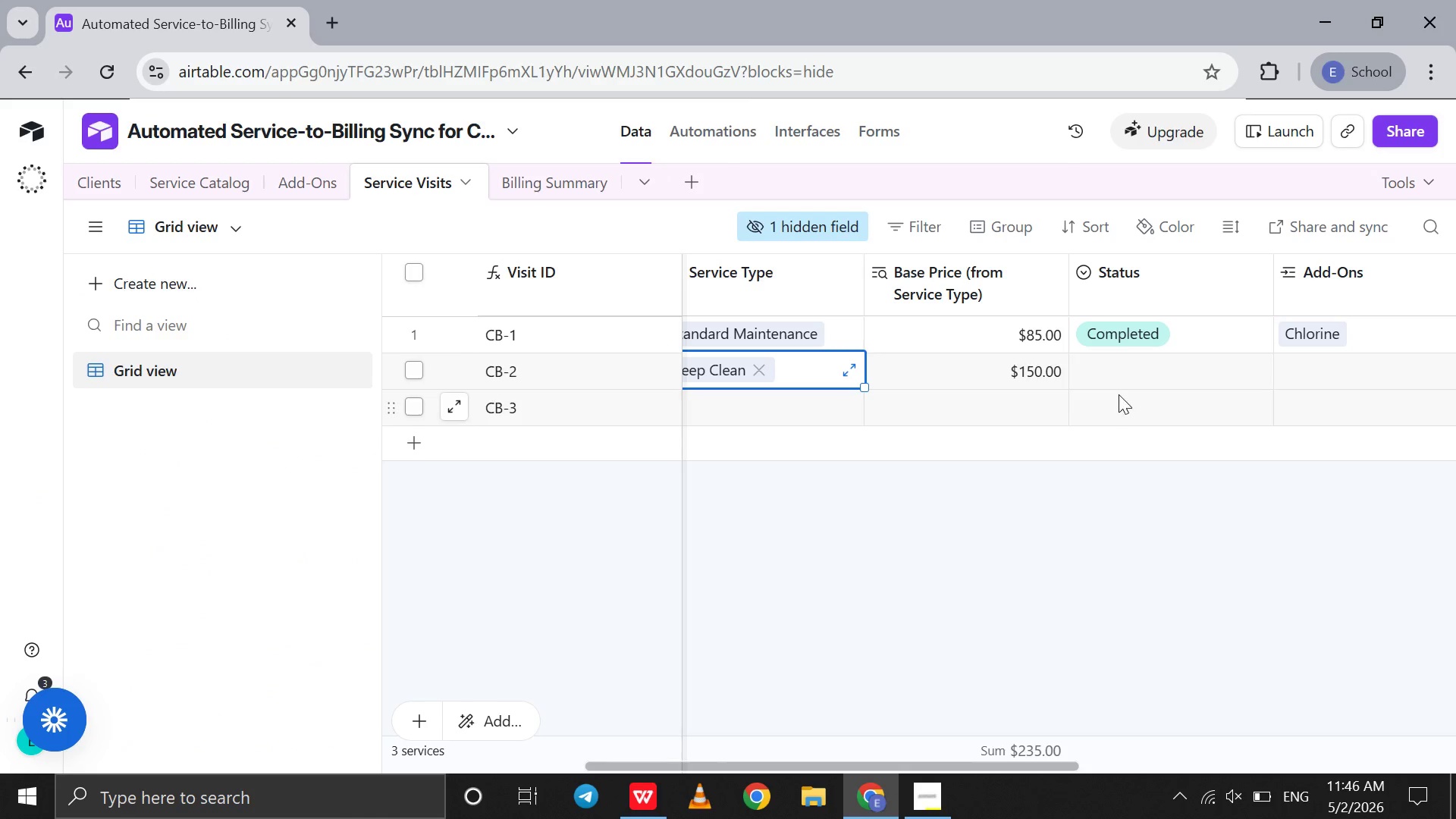 
double_click([1125, 384])
 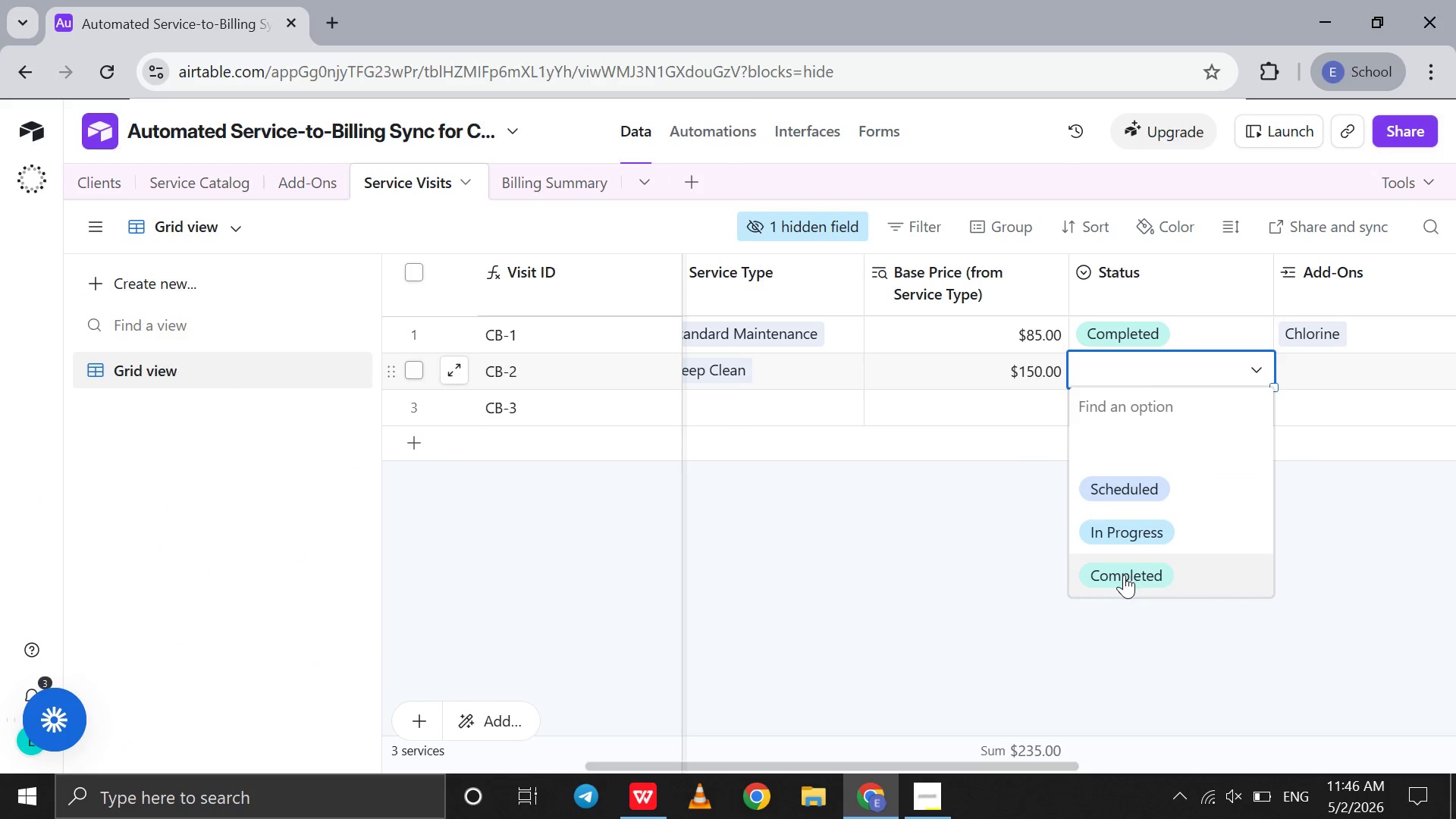 
left_click([1124, 575])
 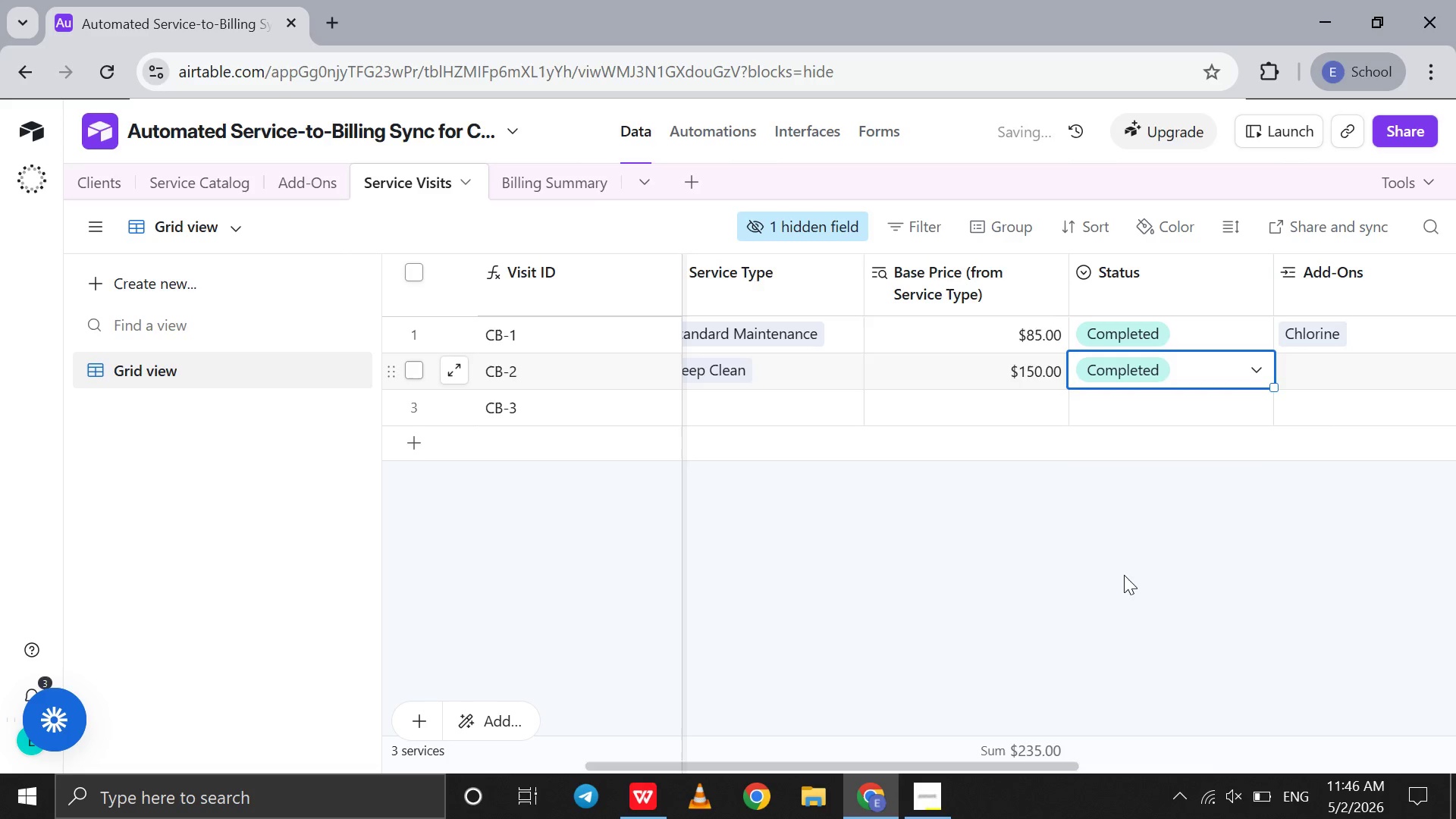 
scroll: coordinate [1124, 575], scroll_direction: down, amount: 5.0
 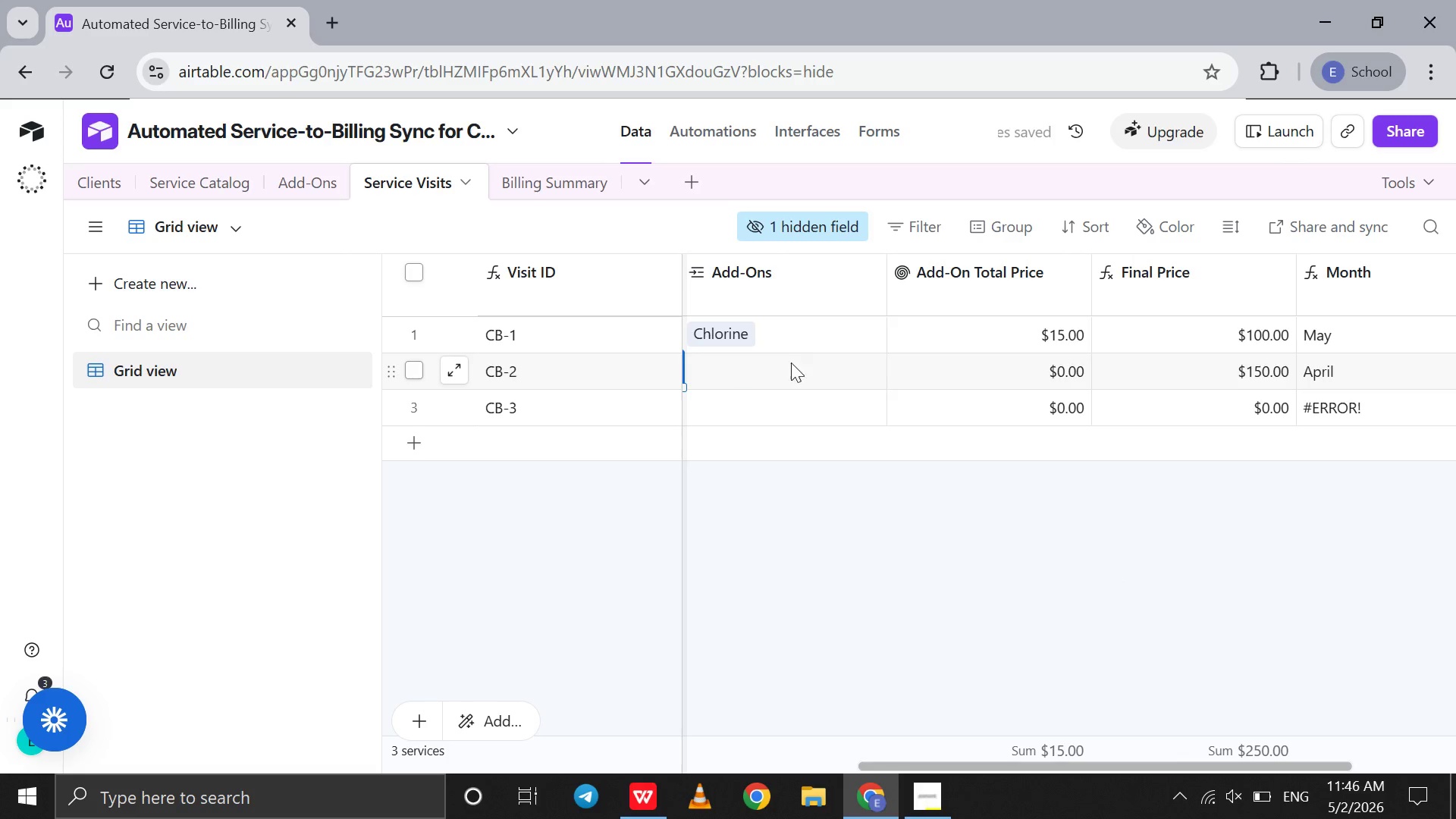 
left_click([791, 365])
 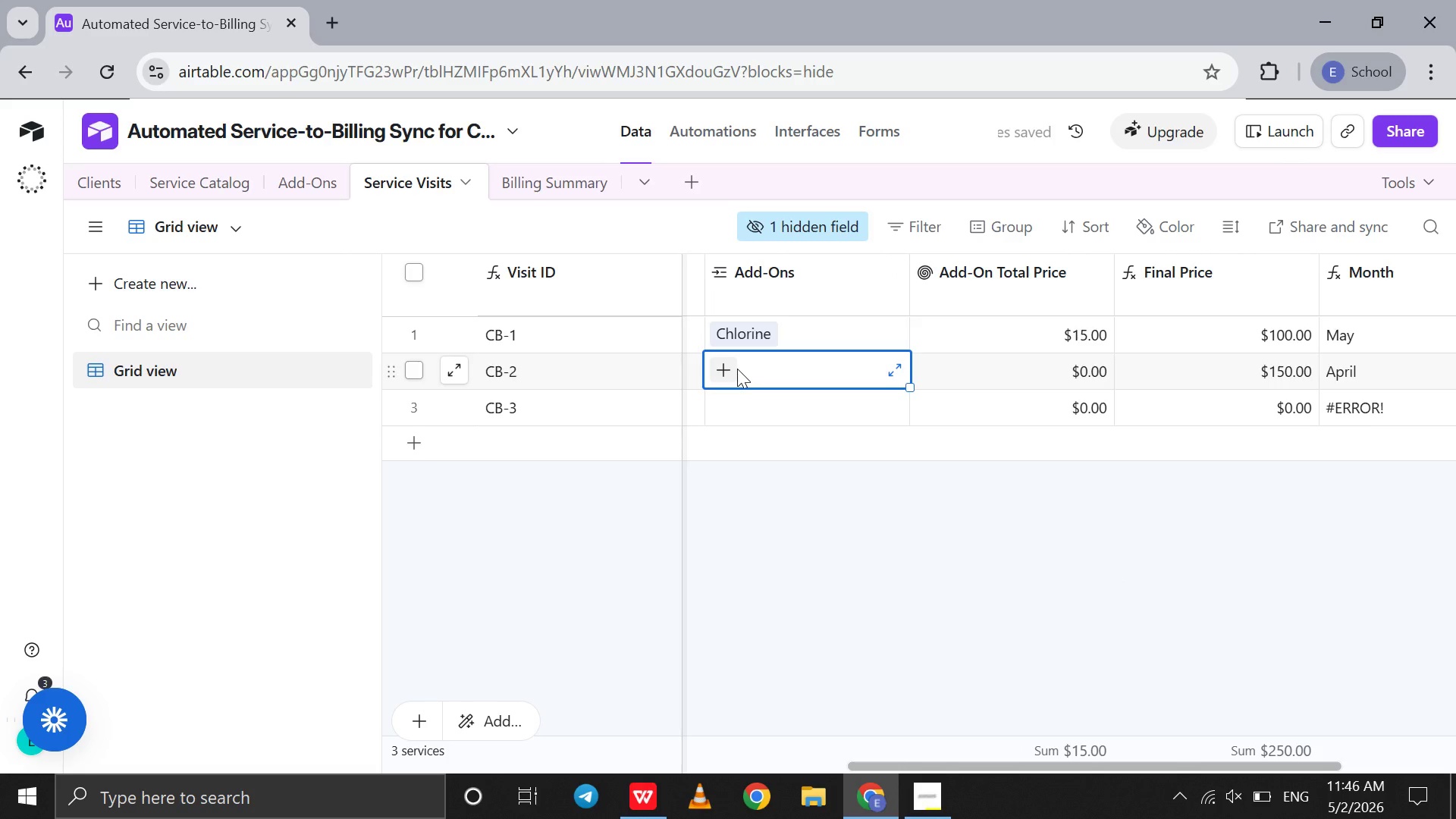 
left_click([737, 369])
 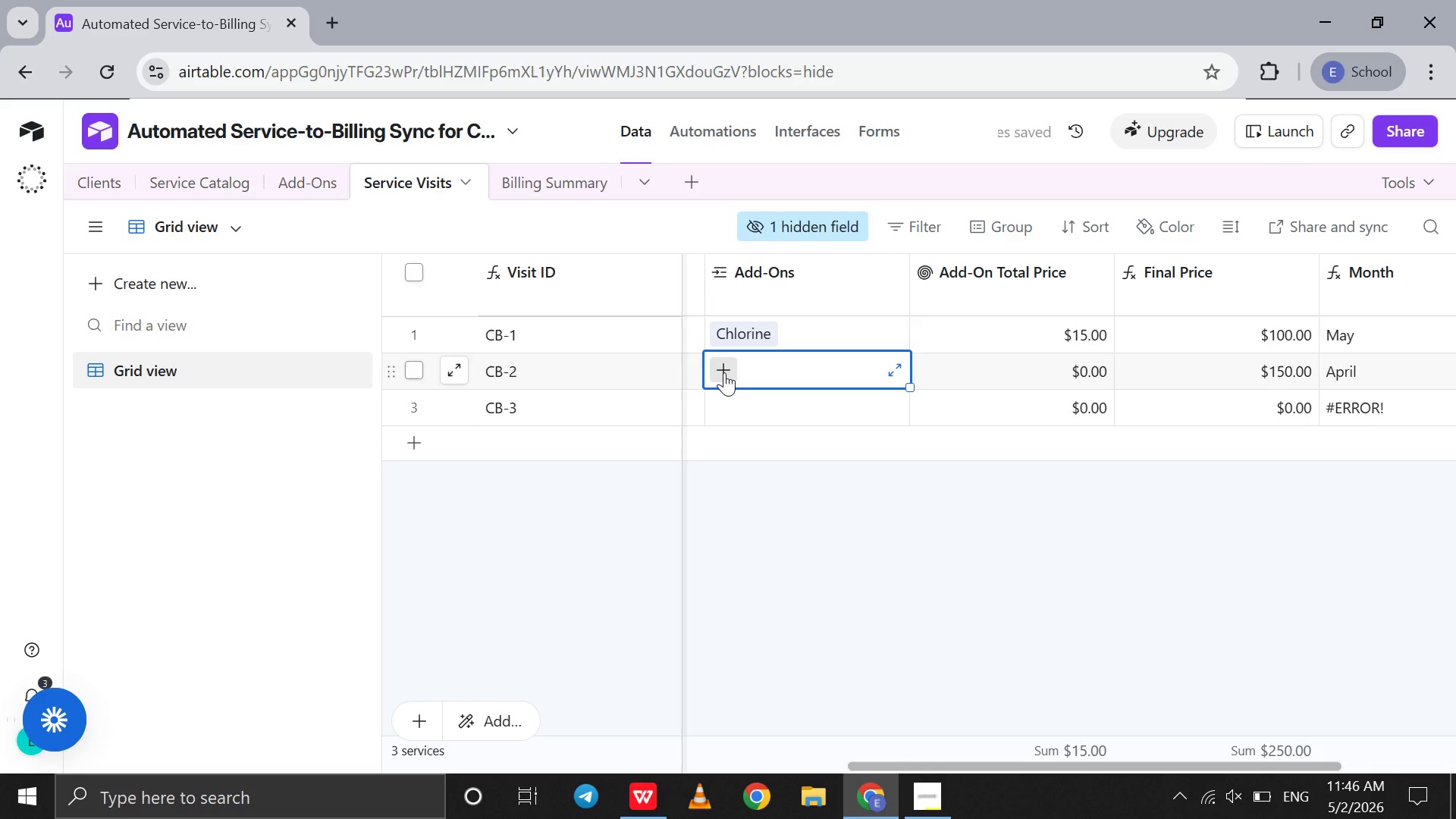 
left_click([724, 372])
 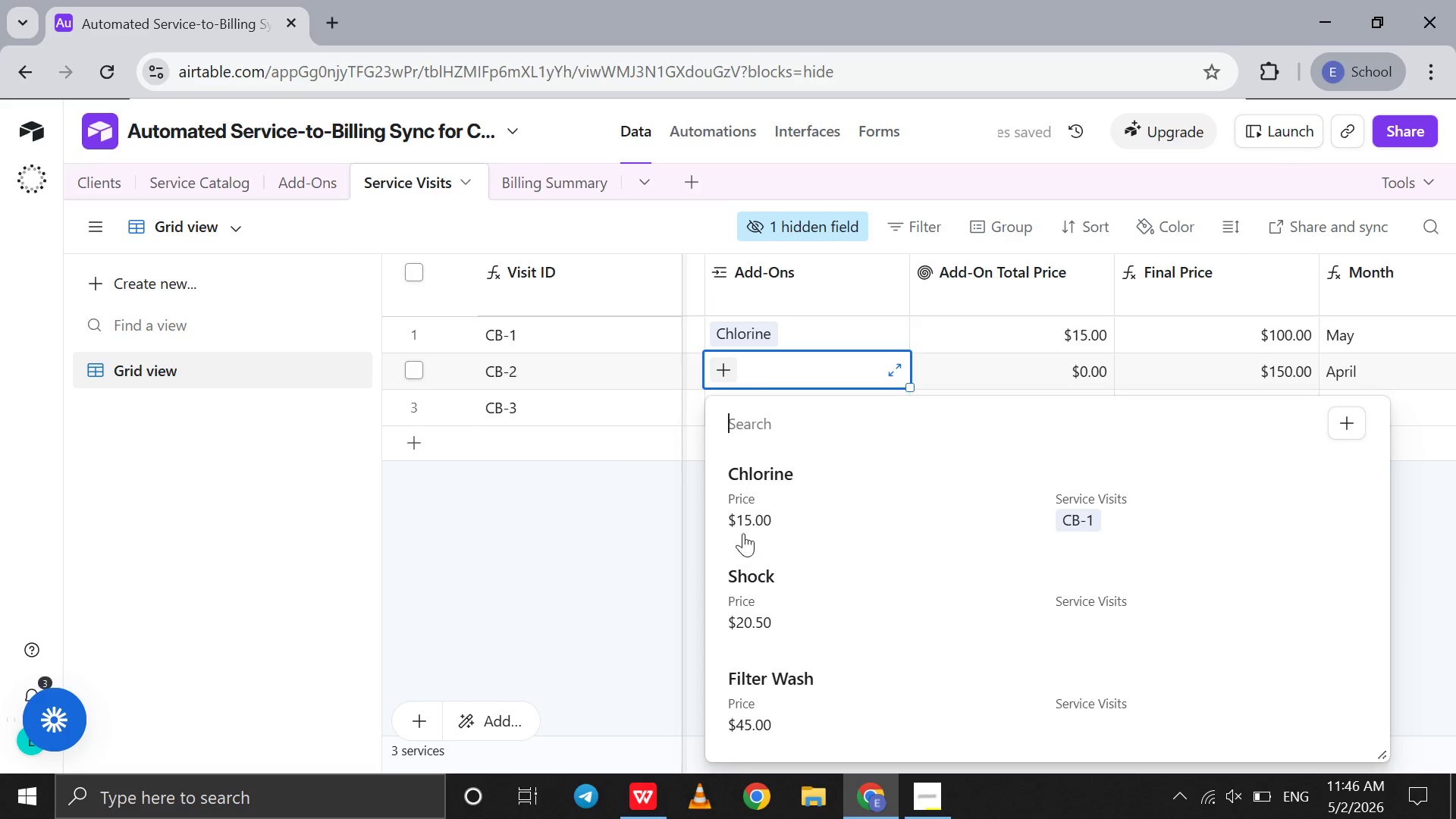 
left_click([752, 503])
 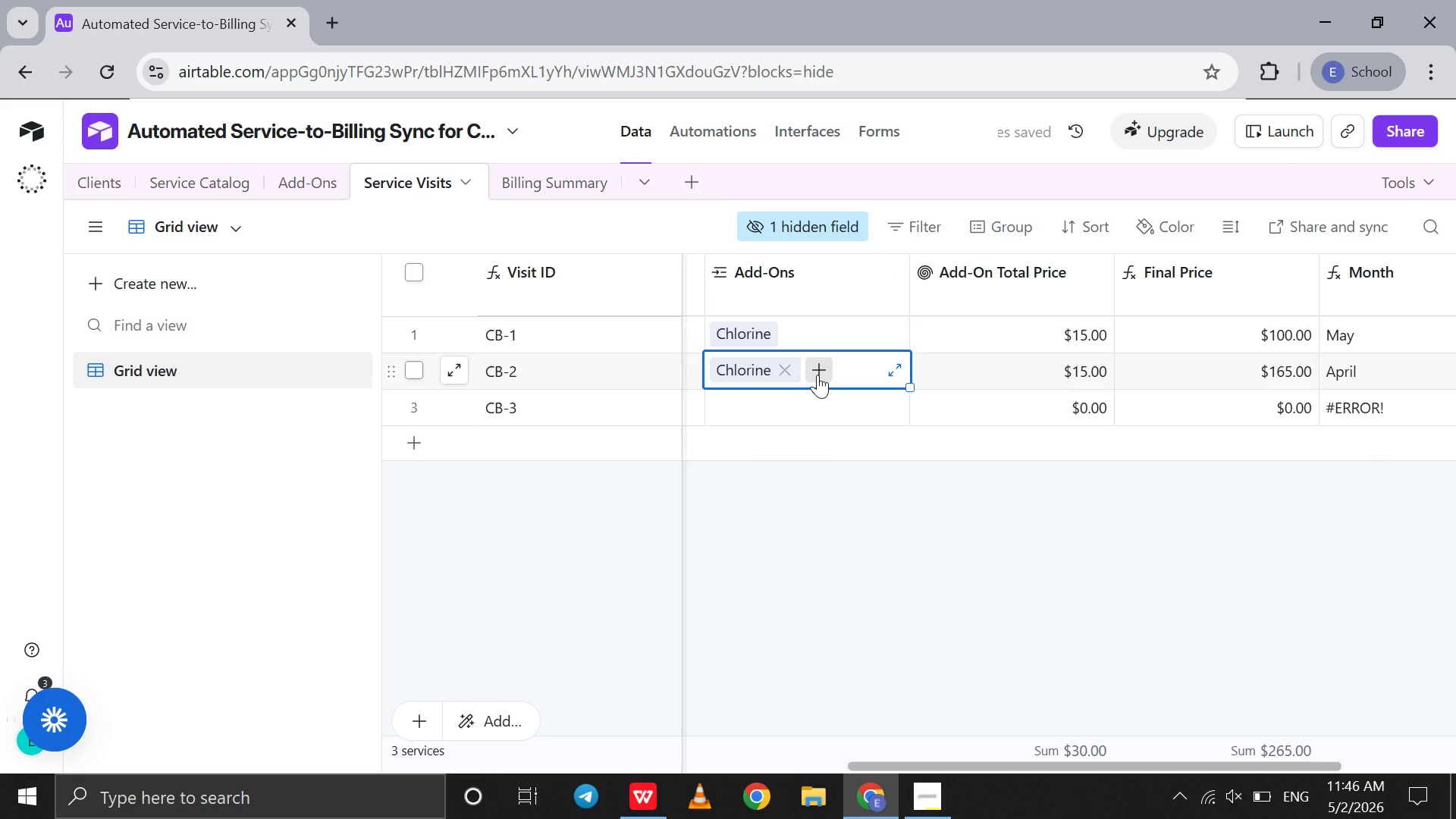 
left_click([817, 375])
 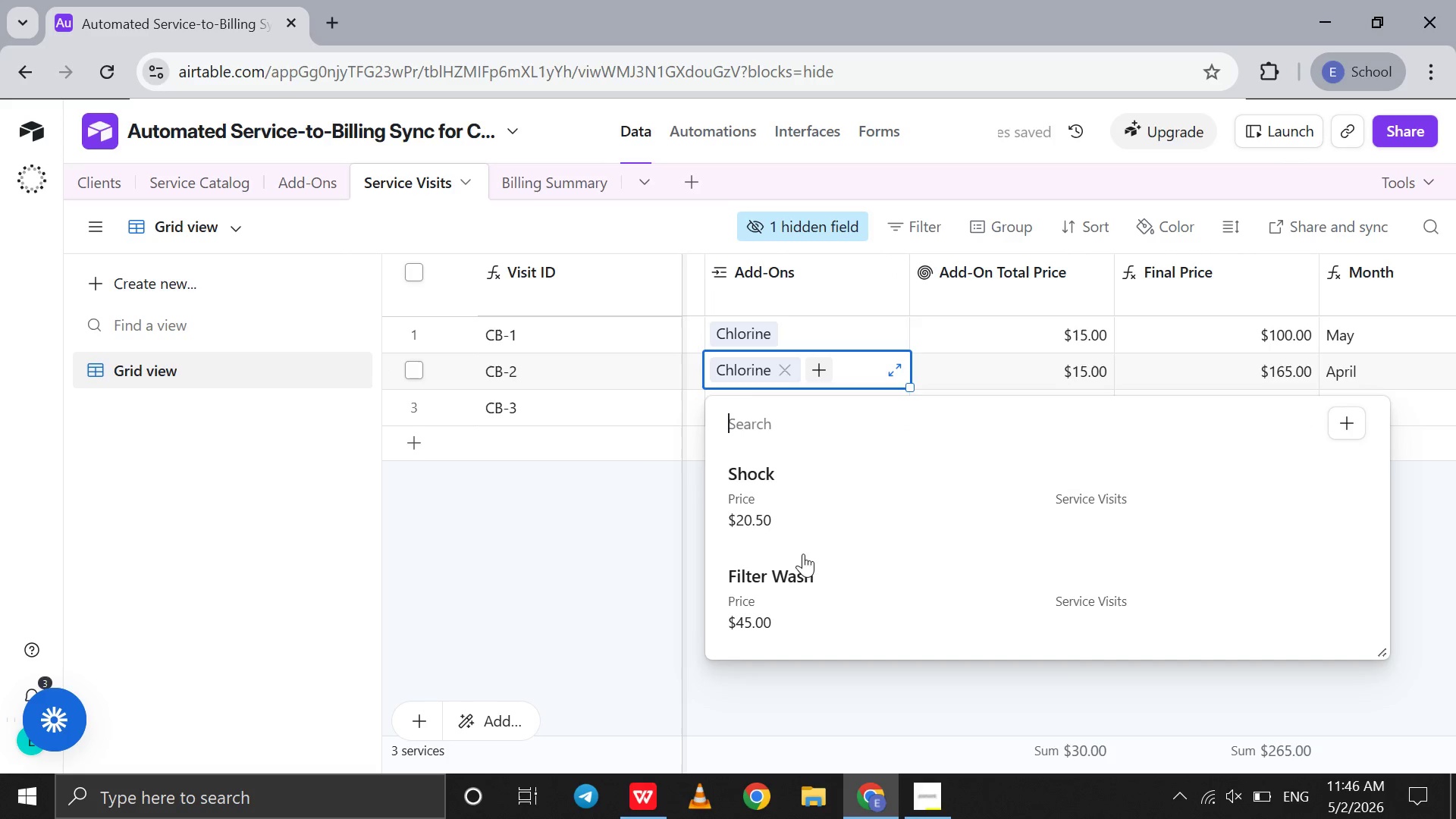 
left_click([808, 517])
 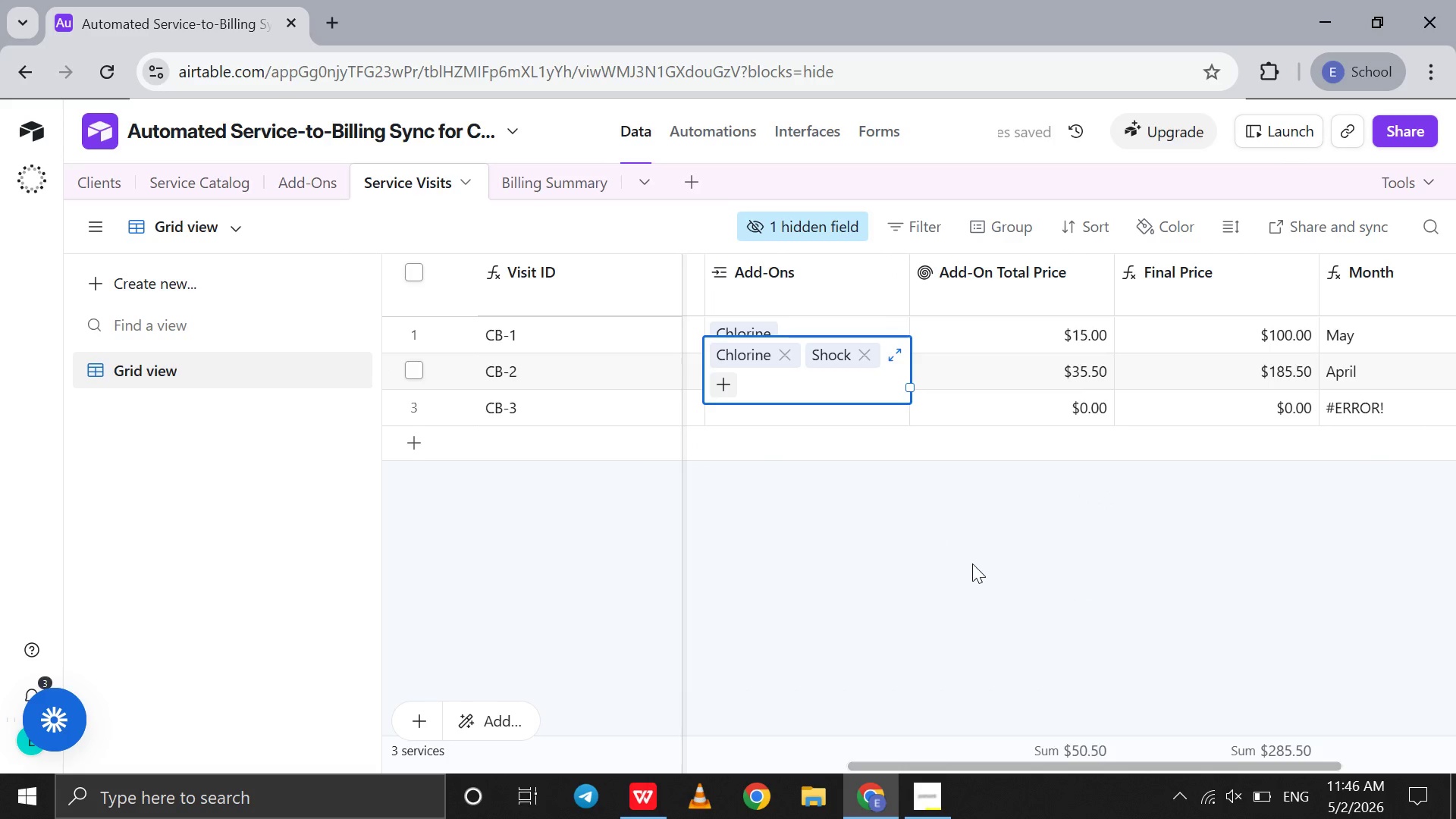 
left_click([924, 566])
 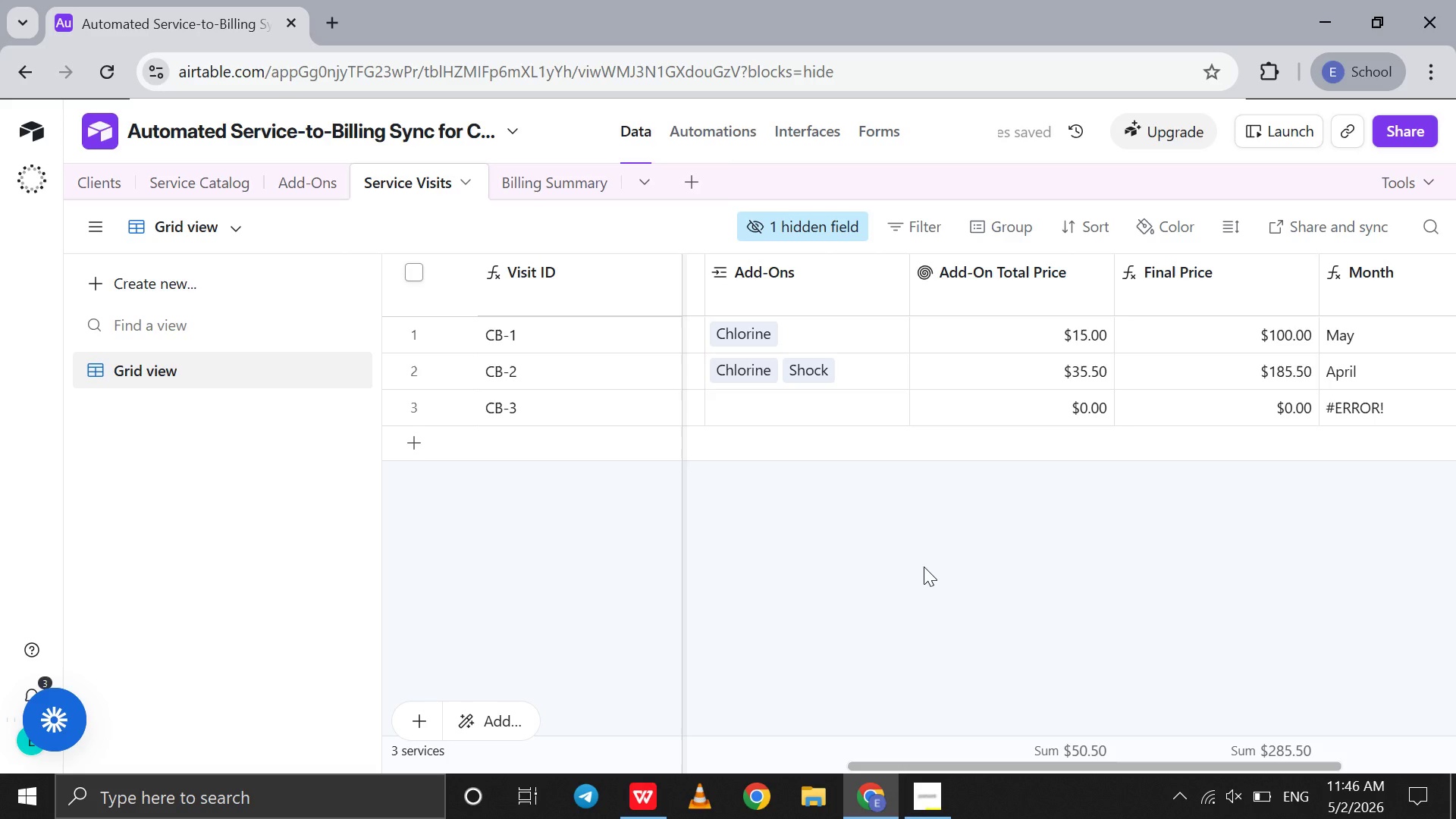 
scroll: coordinate [924, 566], scroll_direction: up, amount: 19.0
 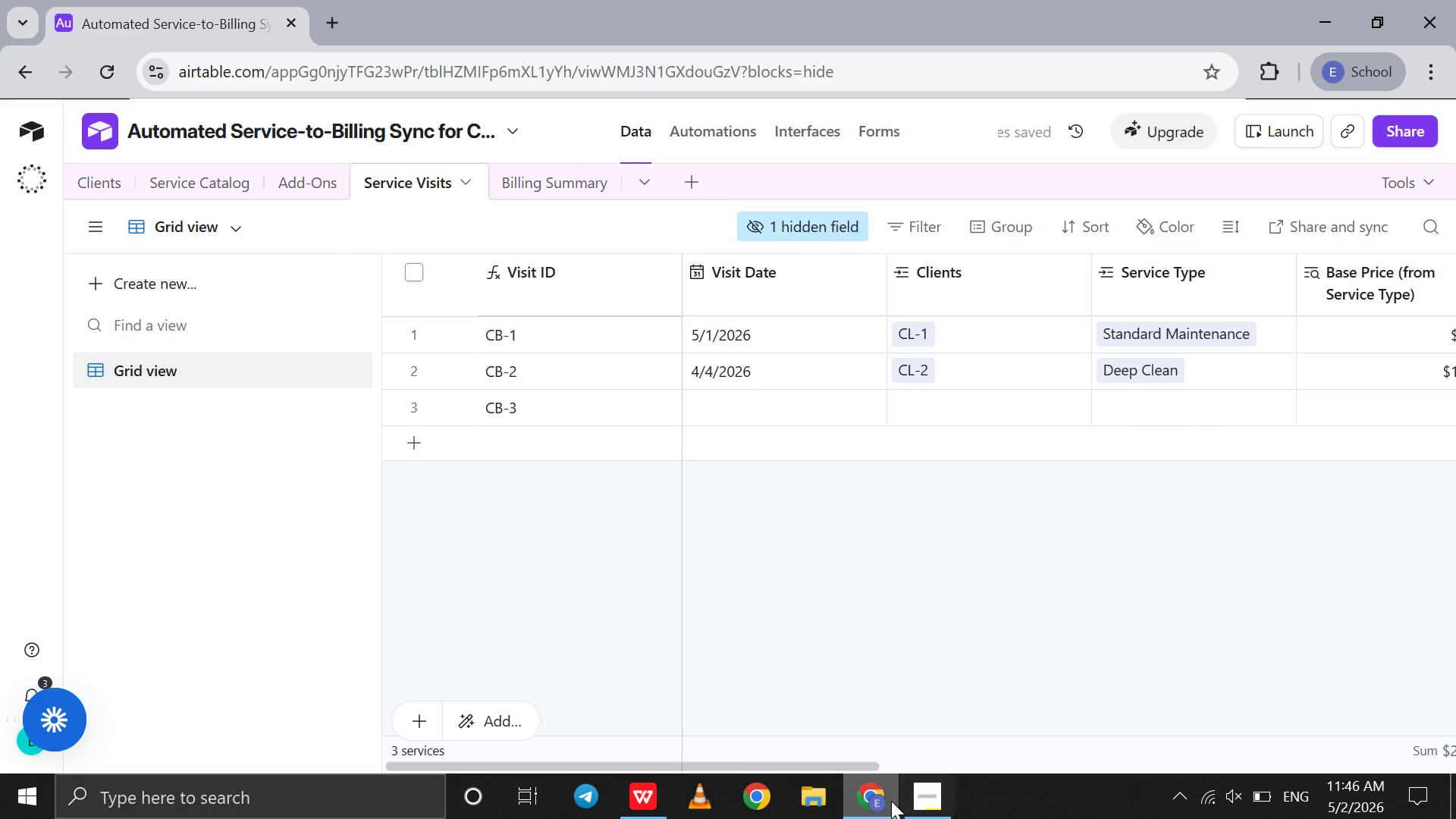 
left_click([888, 801])
 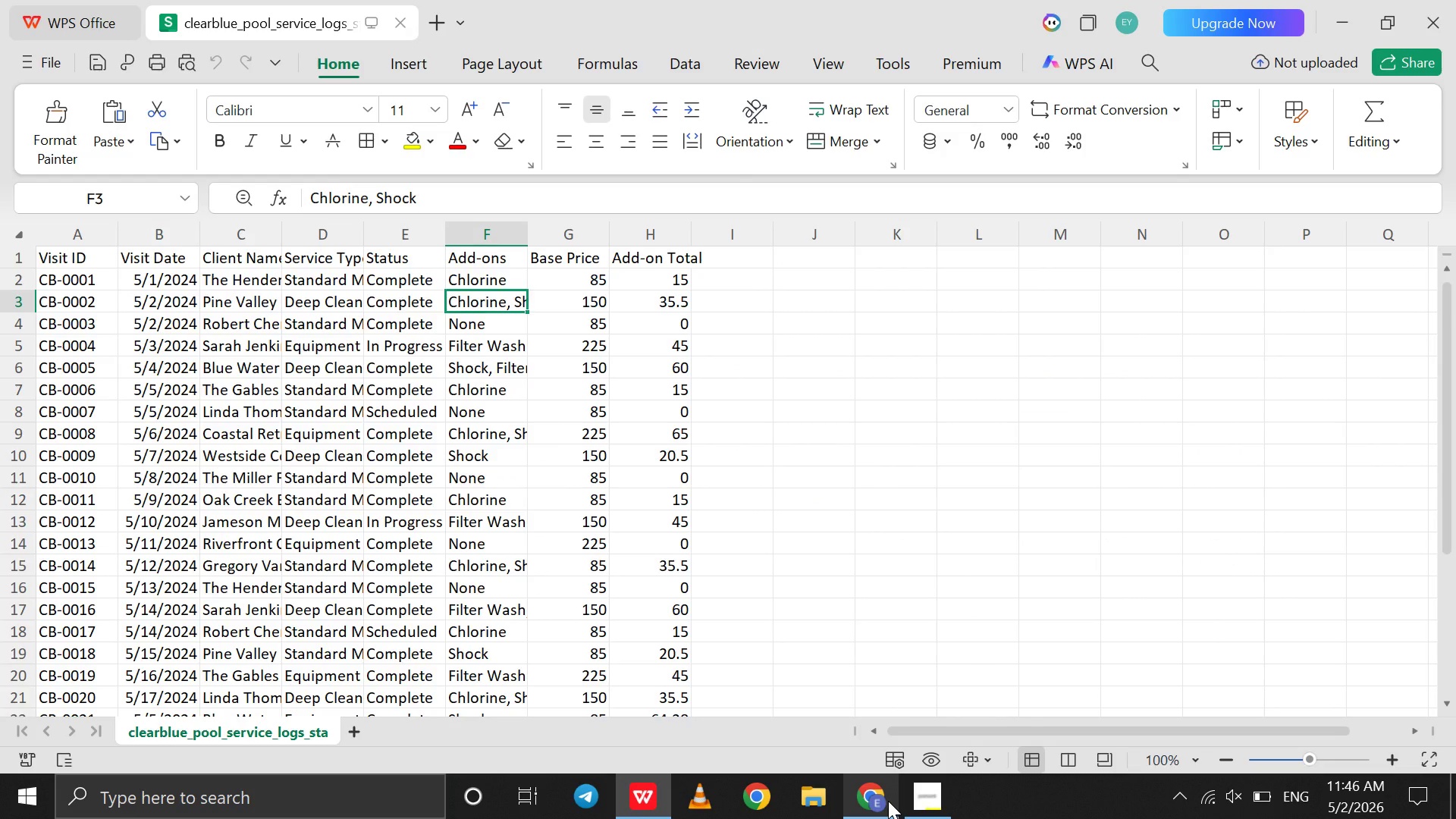 
wait(15.09)
 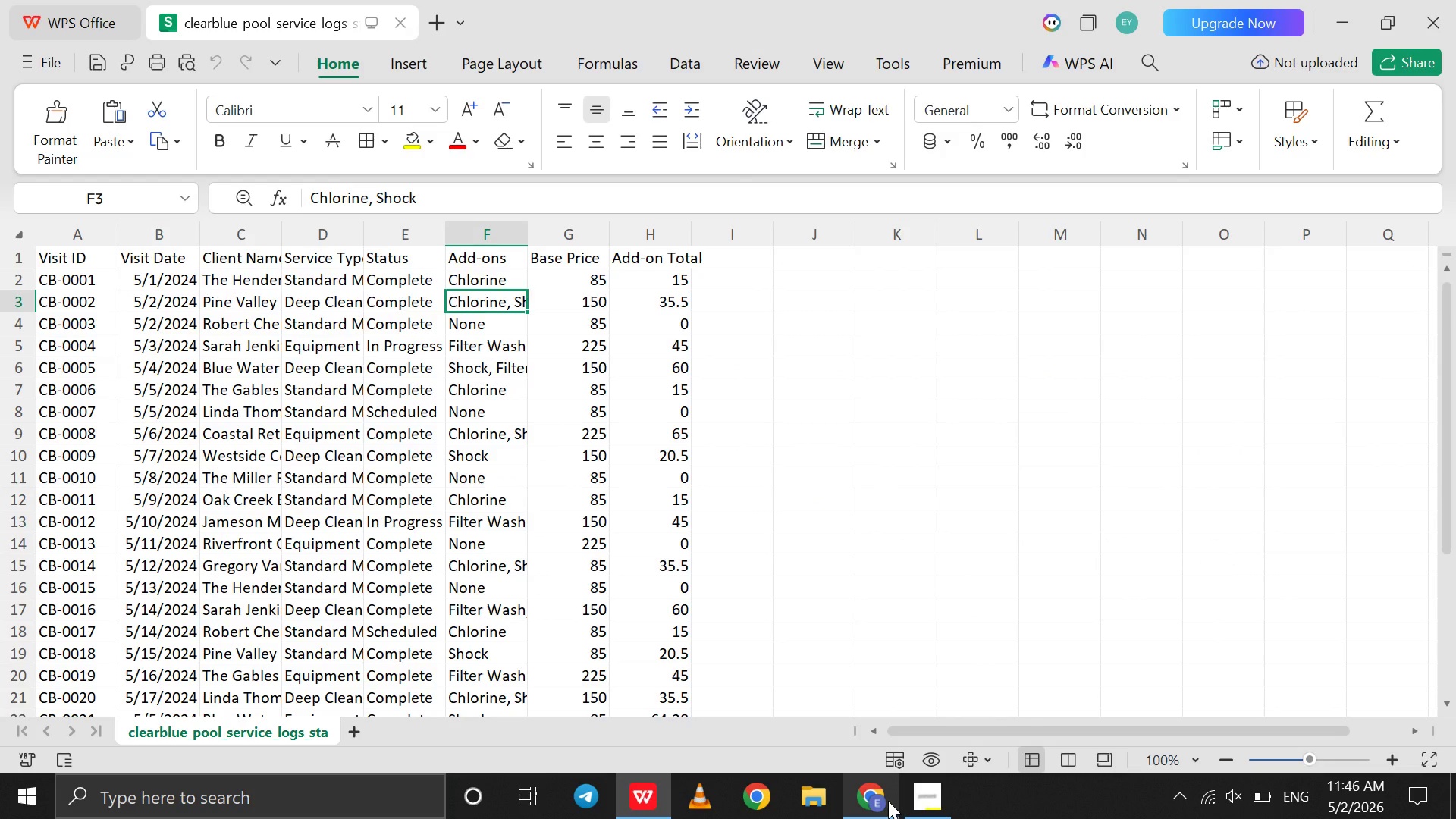 
left_click([218, 320])
 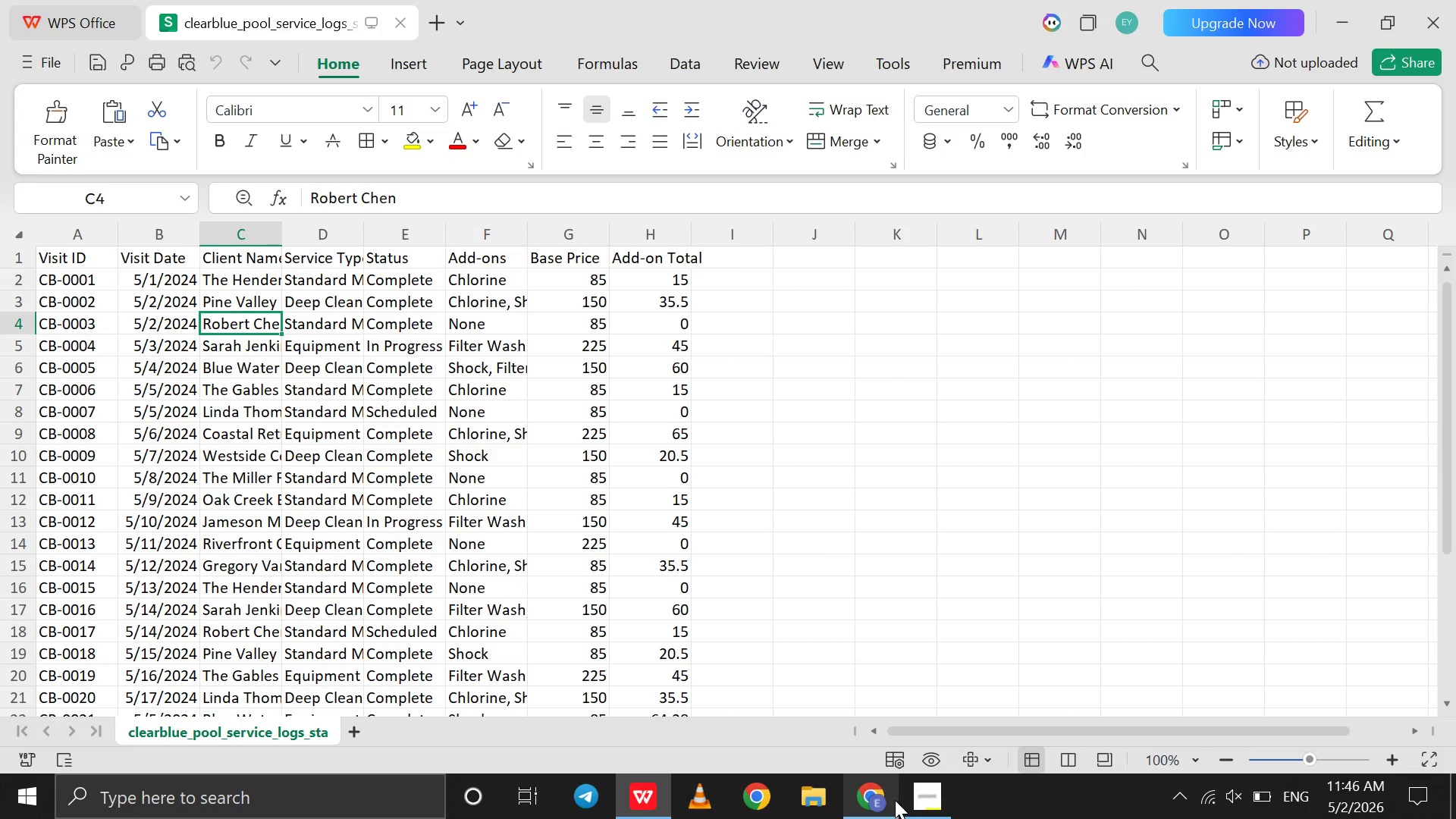 
left_click([892, 800])
 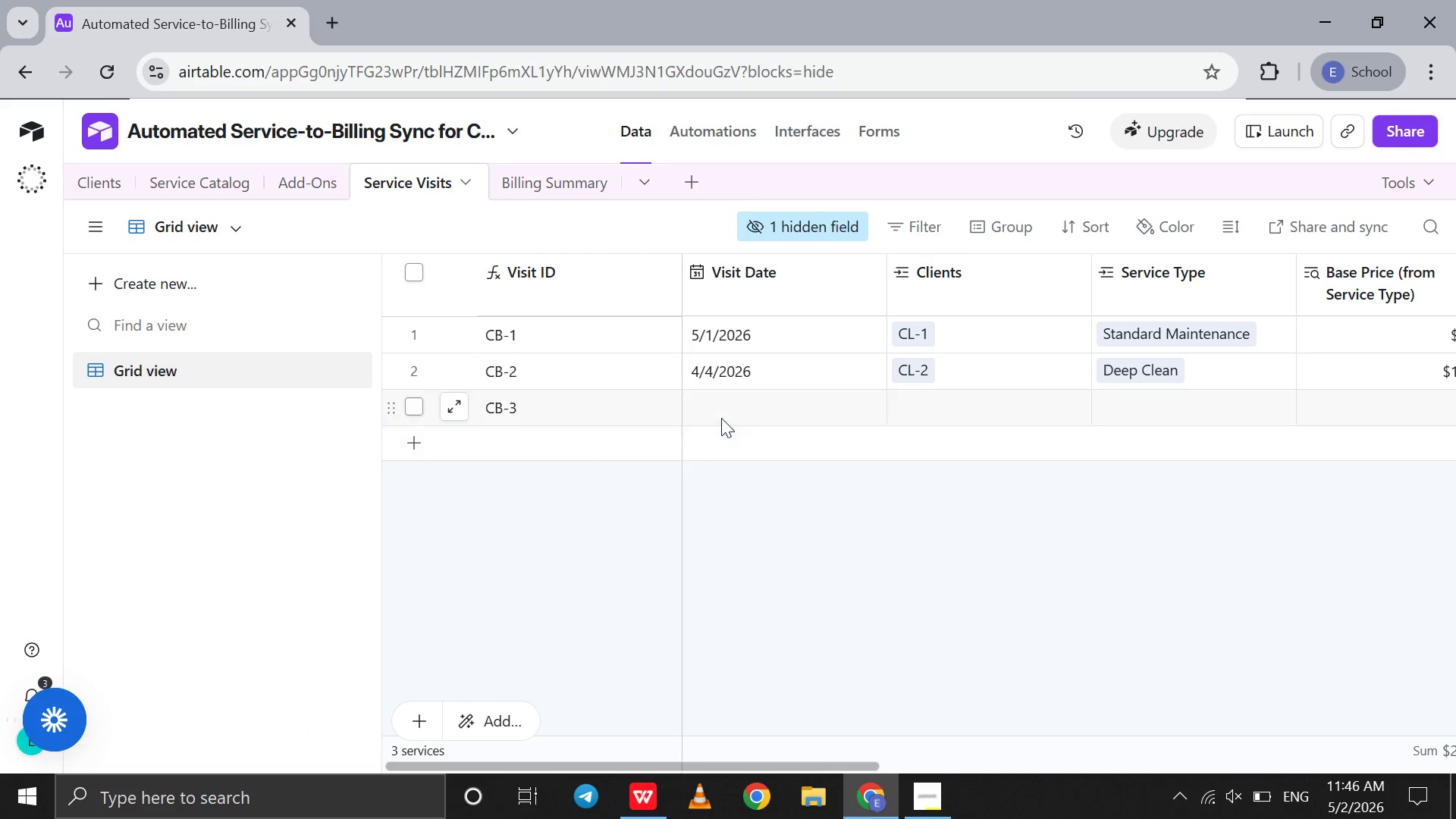 
left_click([721, 416])
 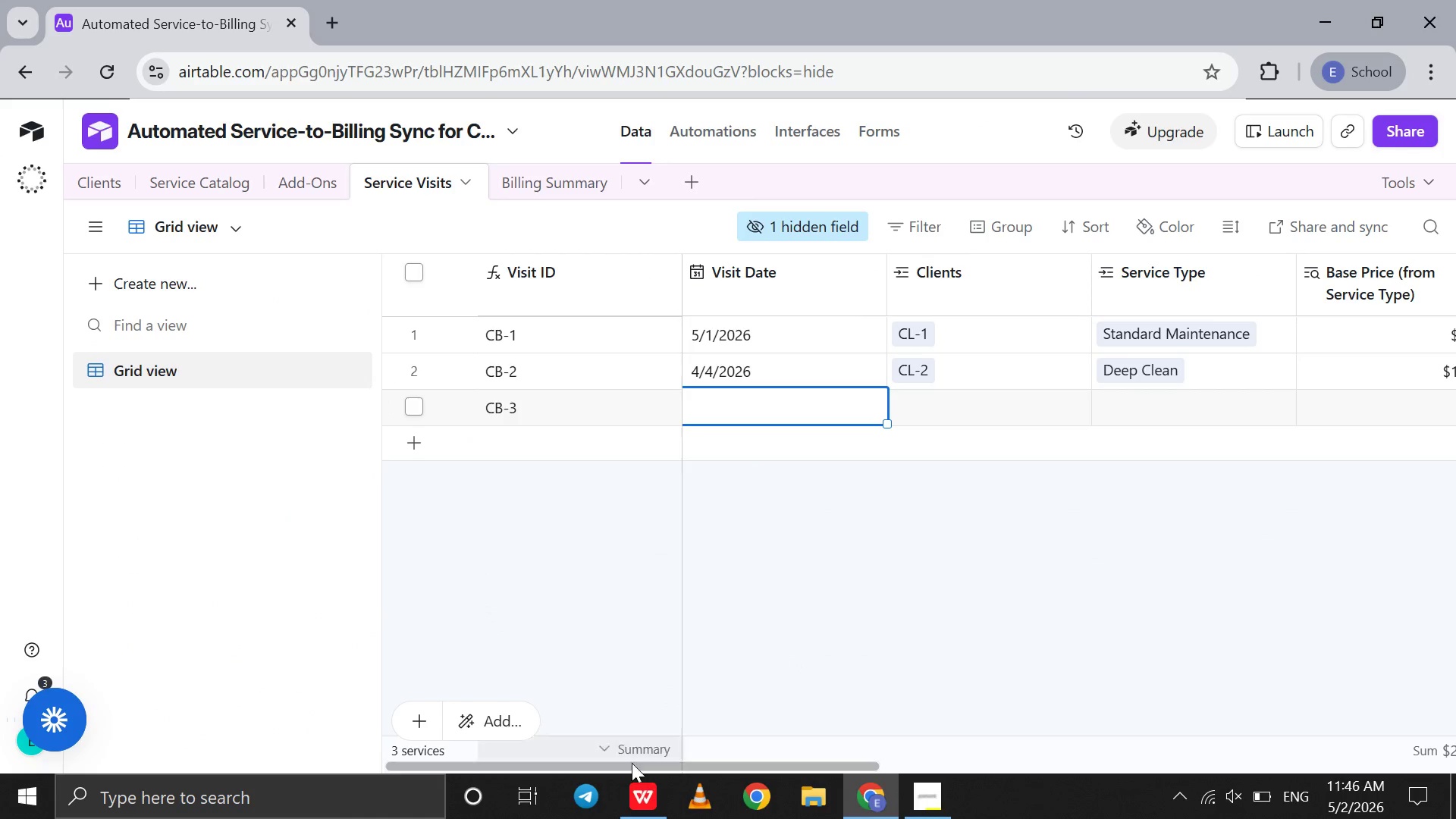 
left_click([639, 793])
 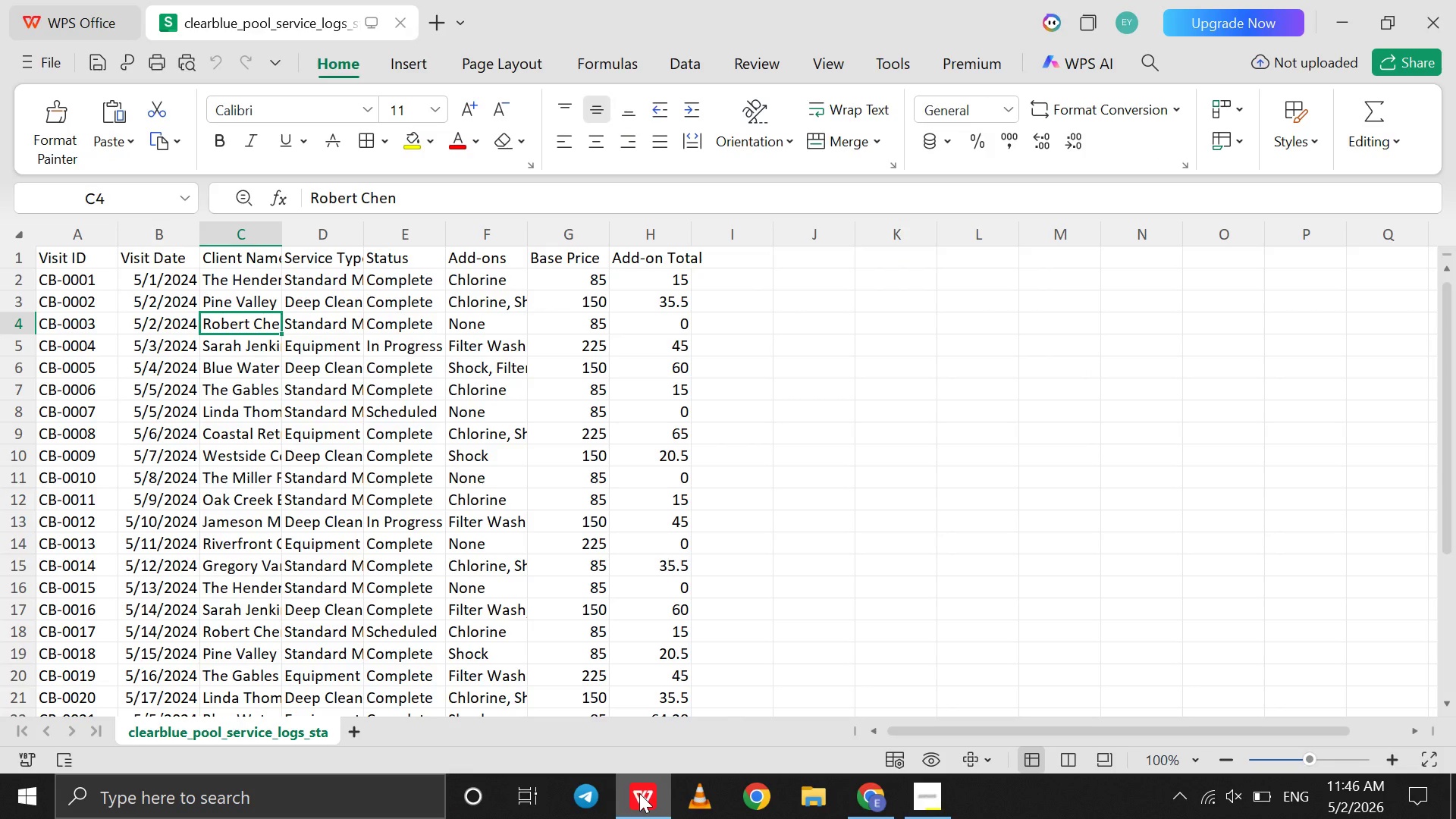 
left_click([639, 793])
 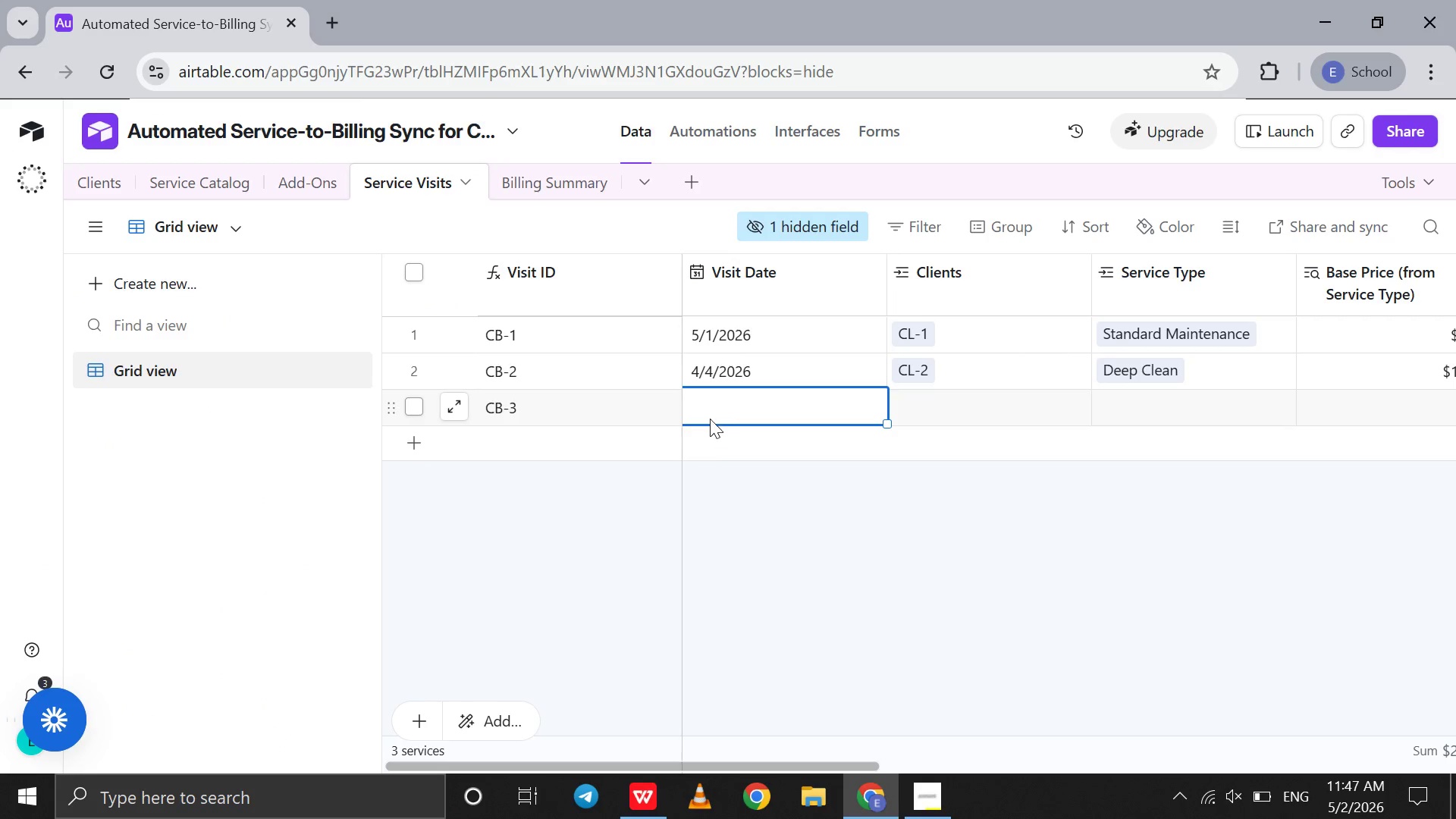 
double_click([709, 410])
 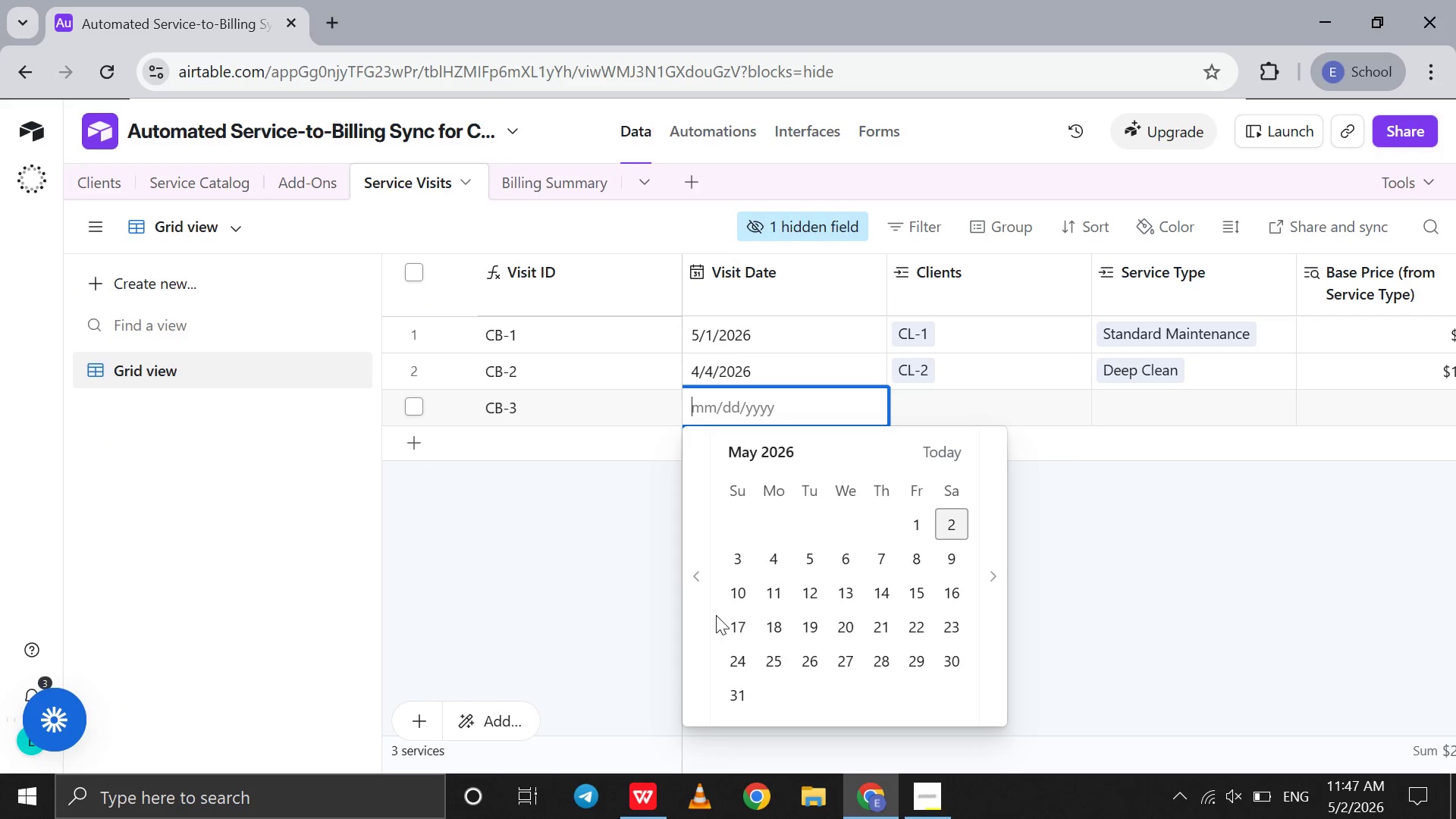 
left_click([709, 615])
 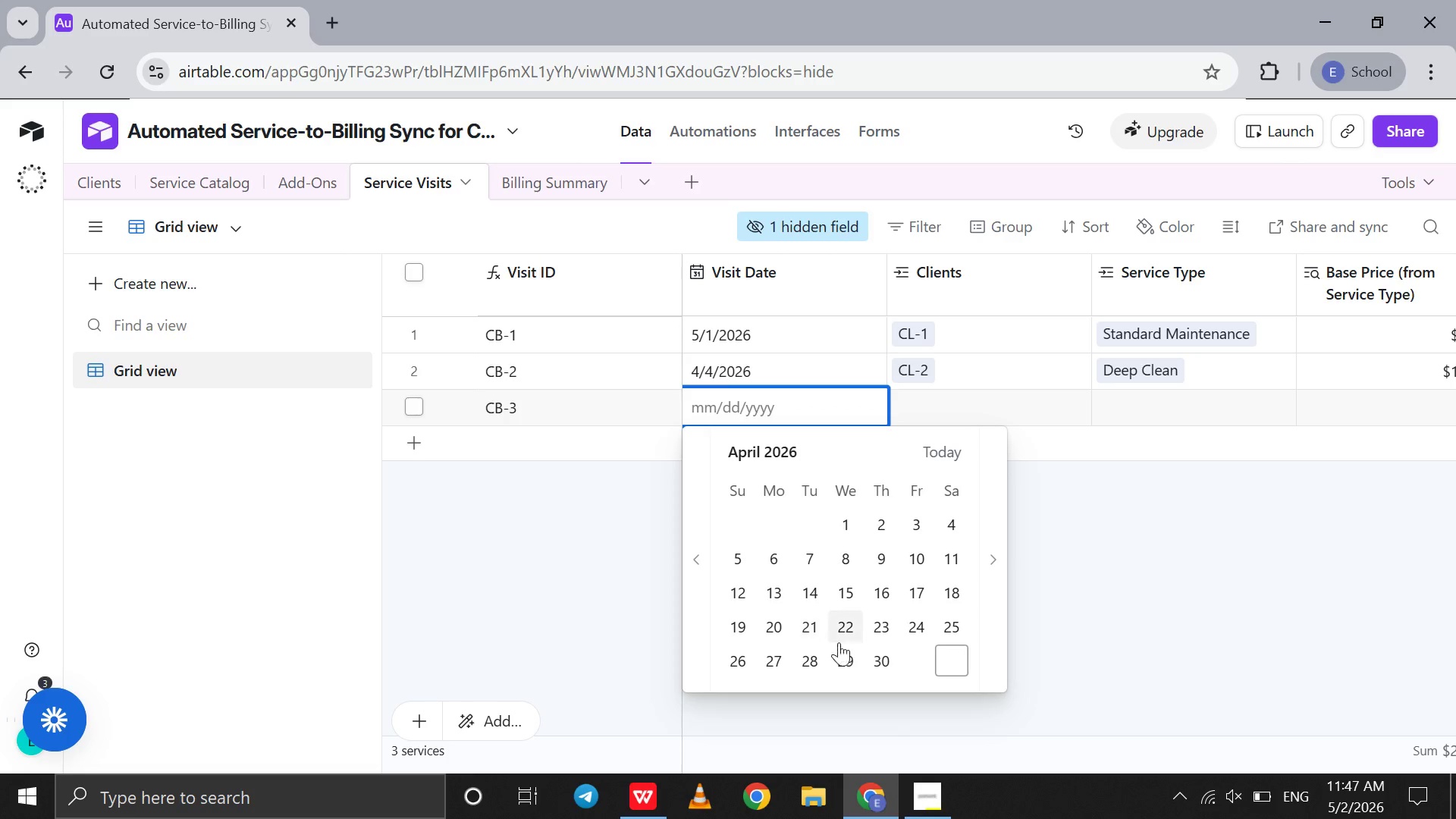 
left_click([856, 651])
 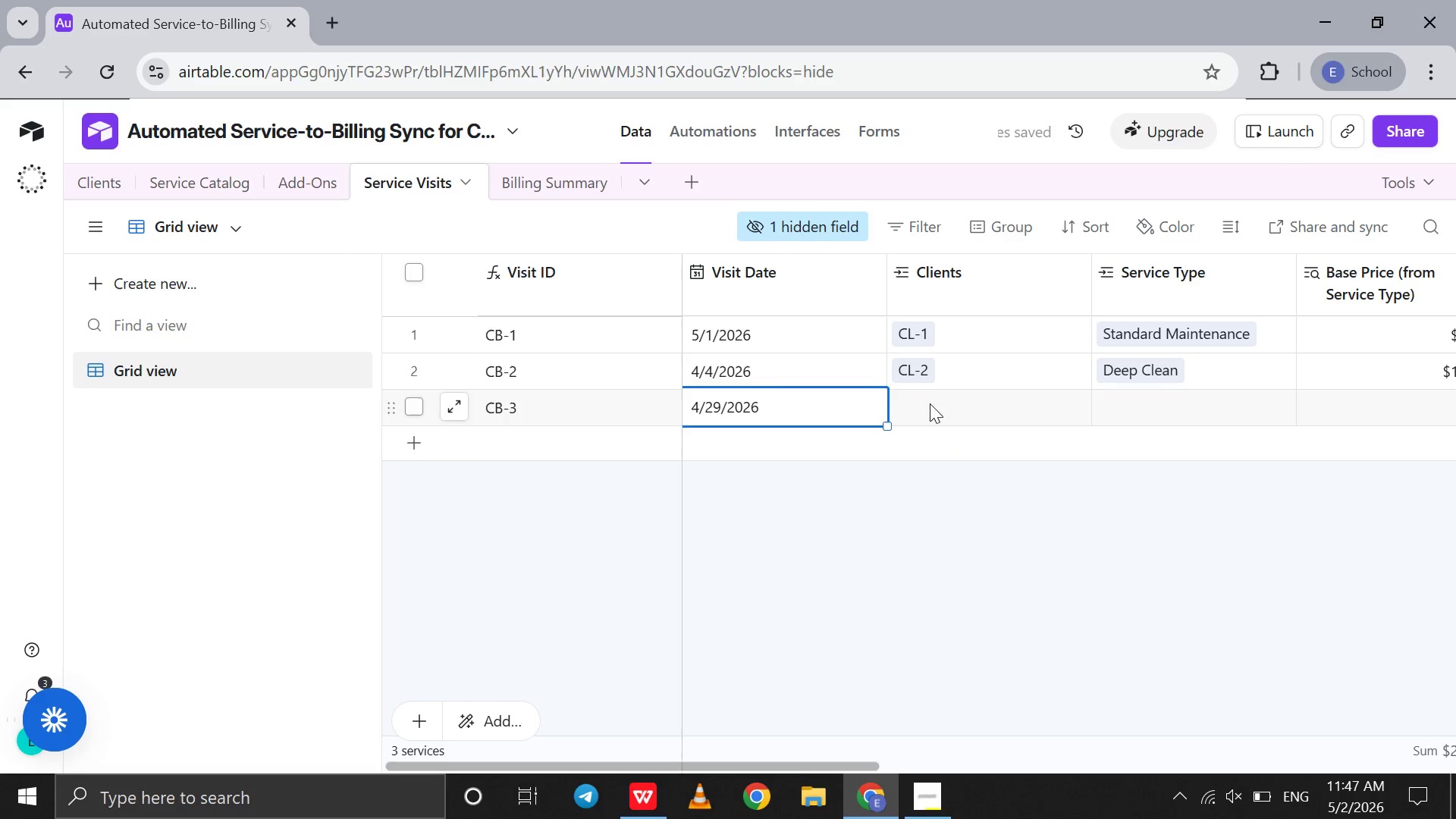 
double_click([930, 403])
 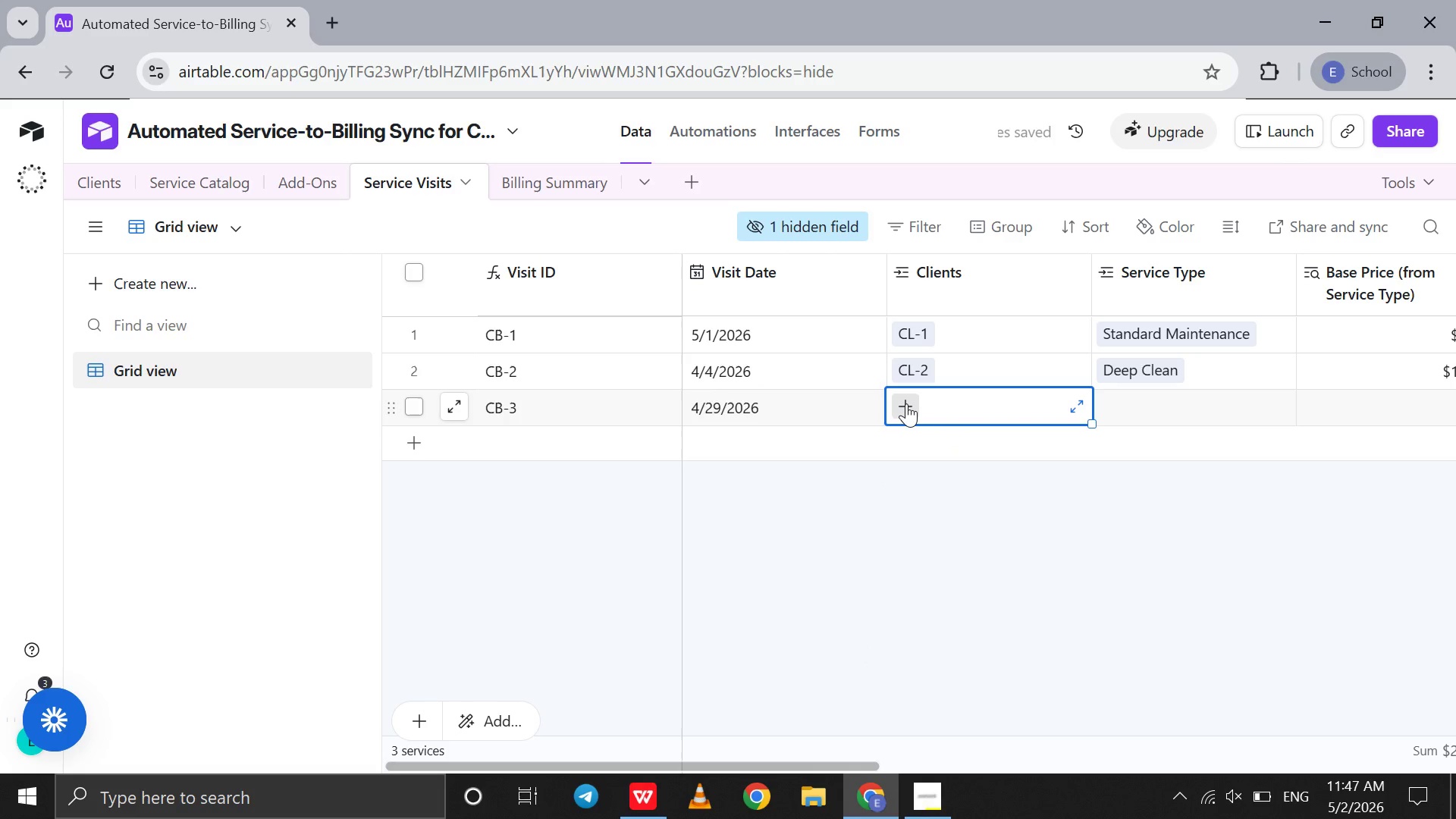 
left_click([906, 403])
 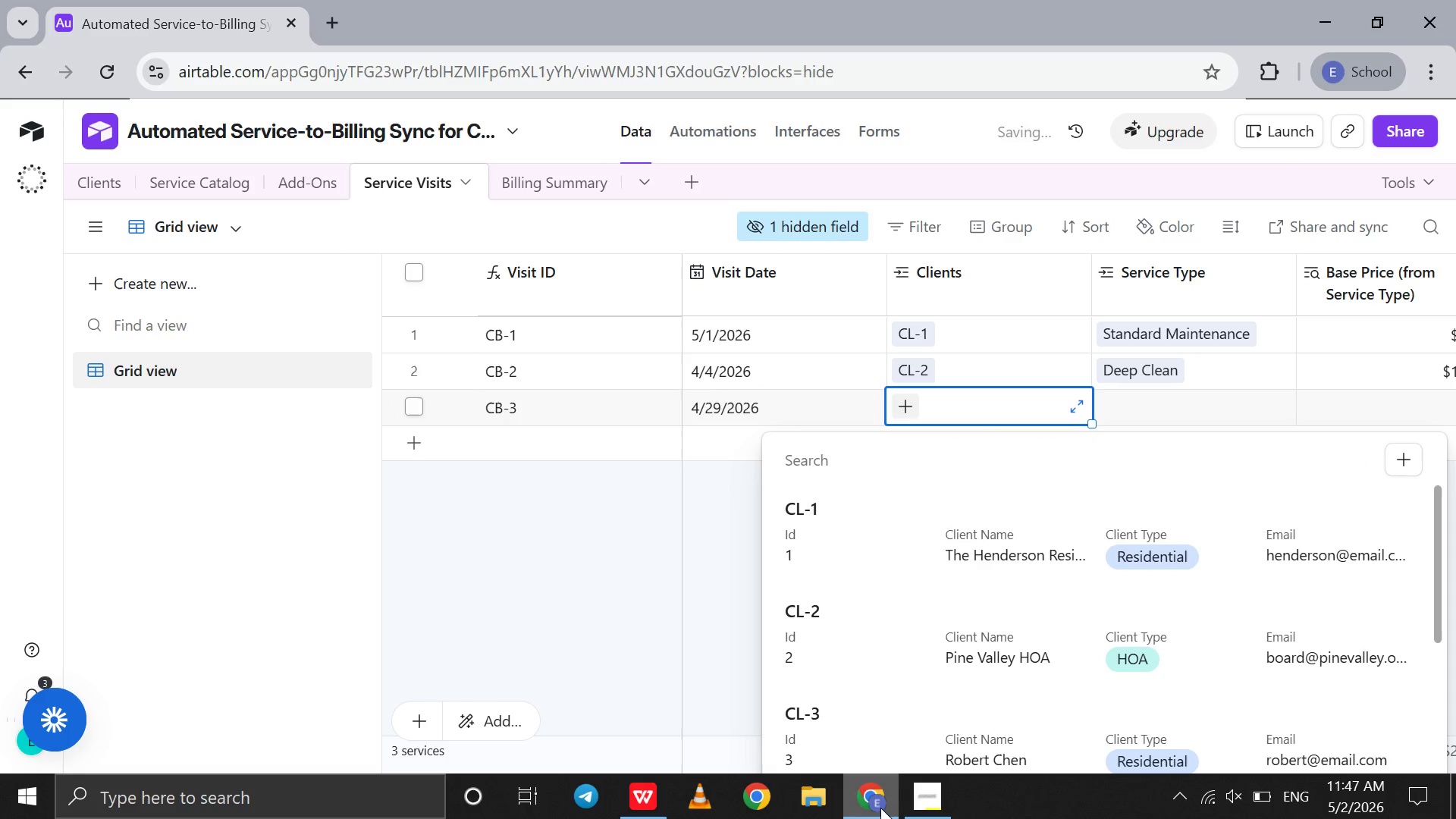 
left_click([880, 808])